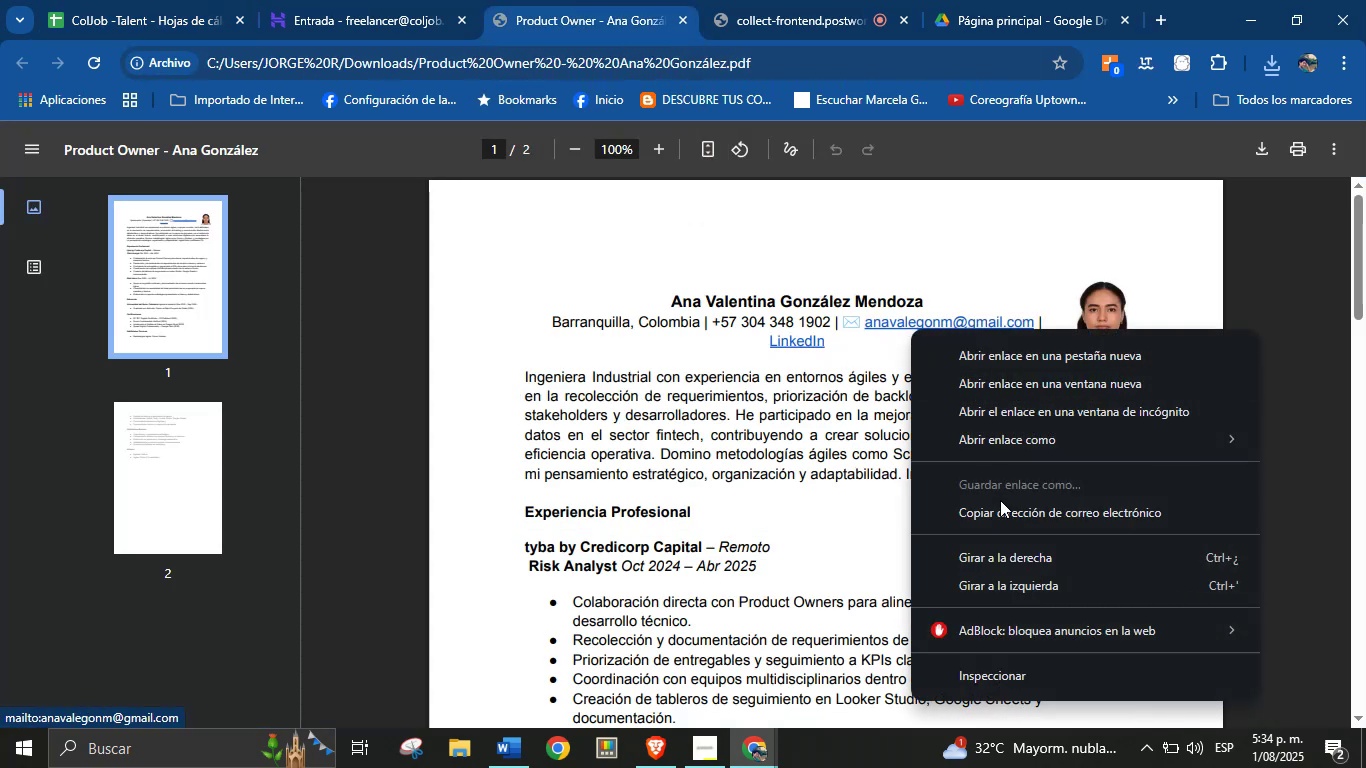 
left_click([1006, 517])
 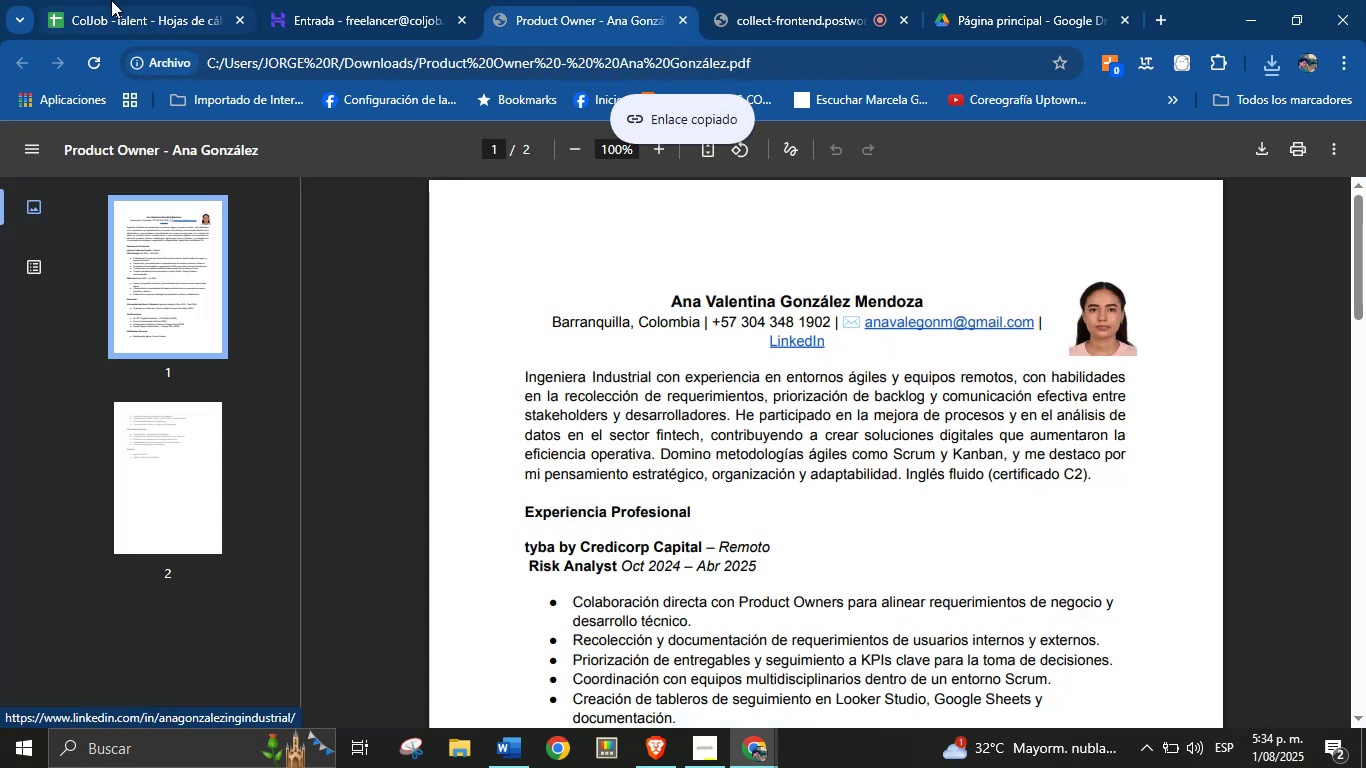 
left_click([111, 0])
 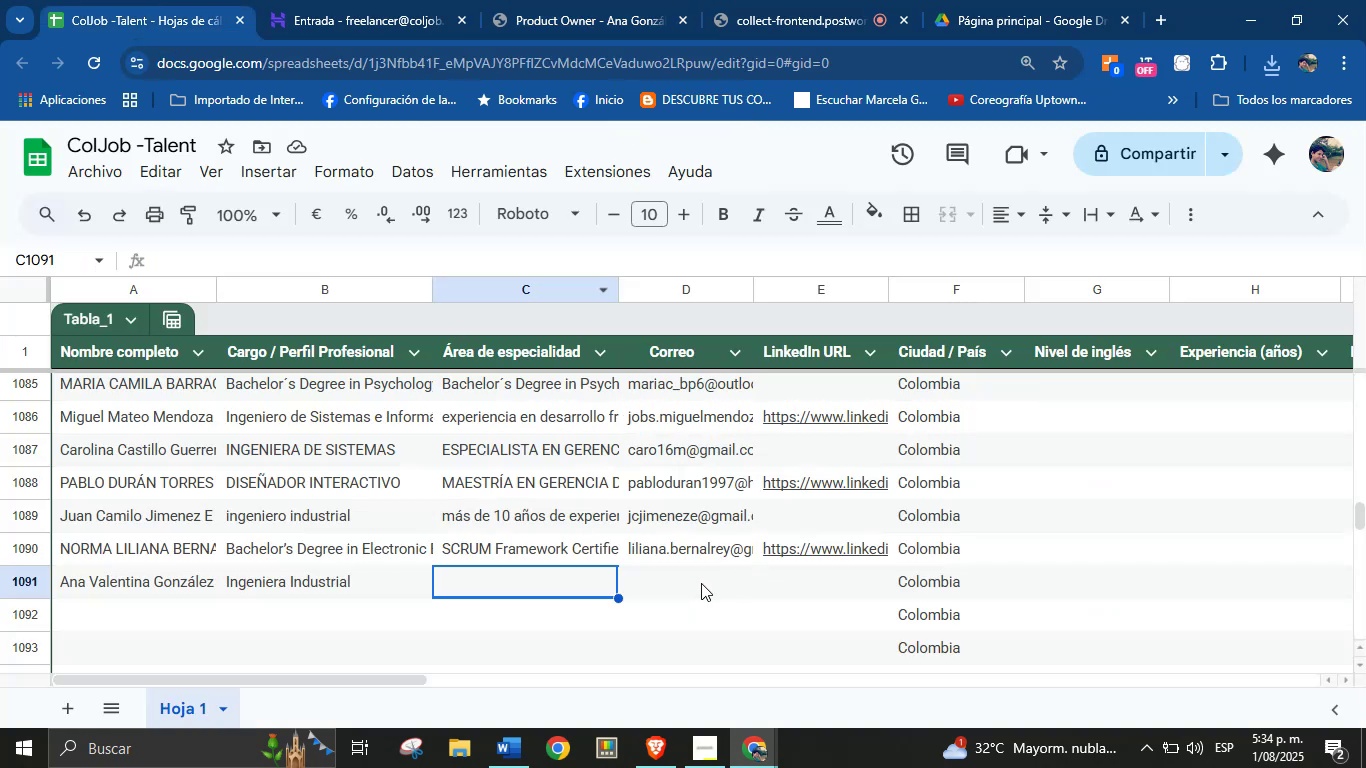 
left_click([698, 583])
 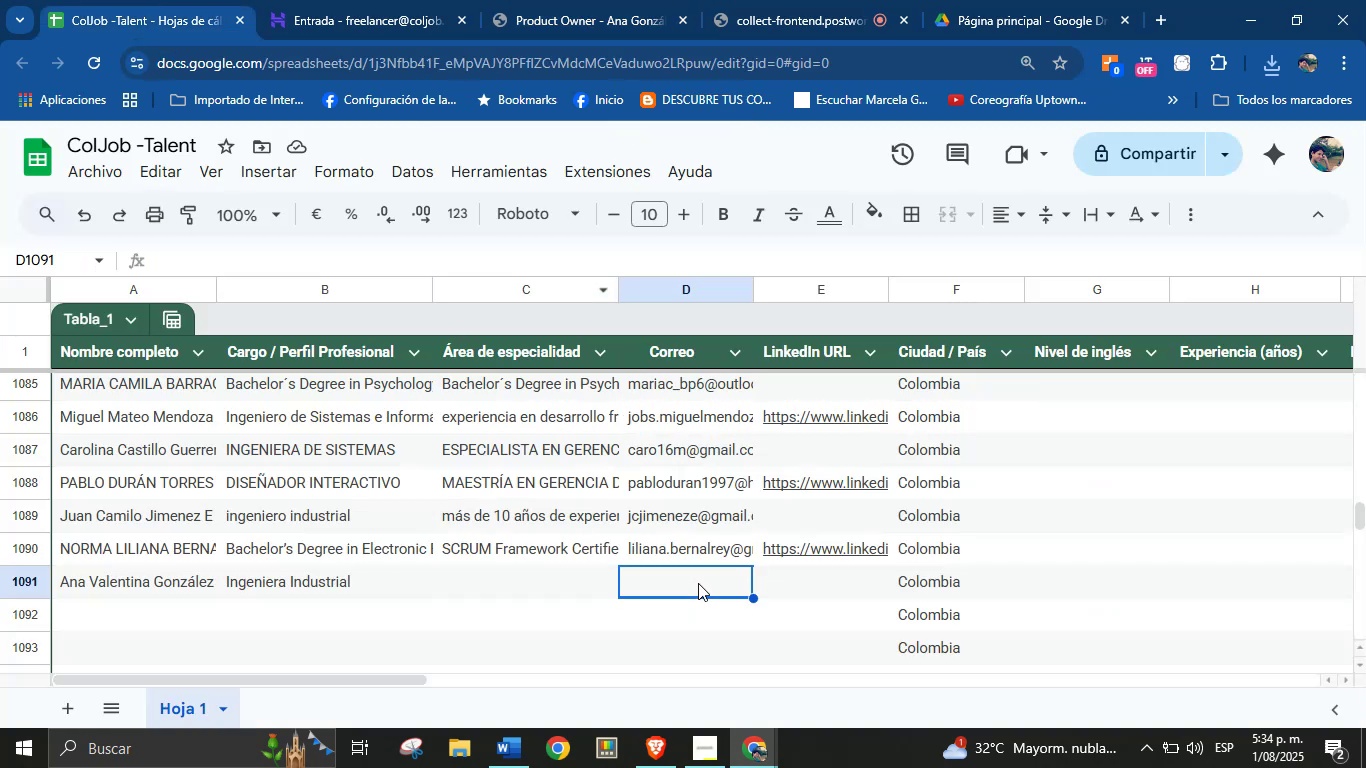 
key(Control+V)
 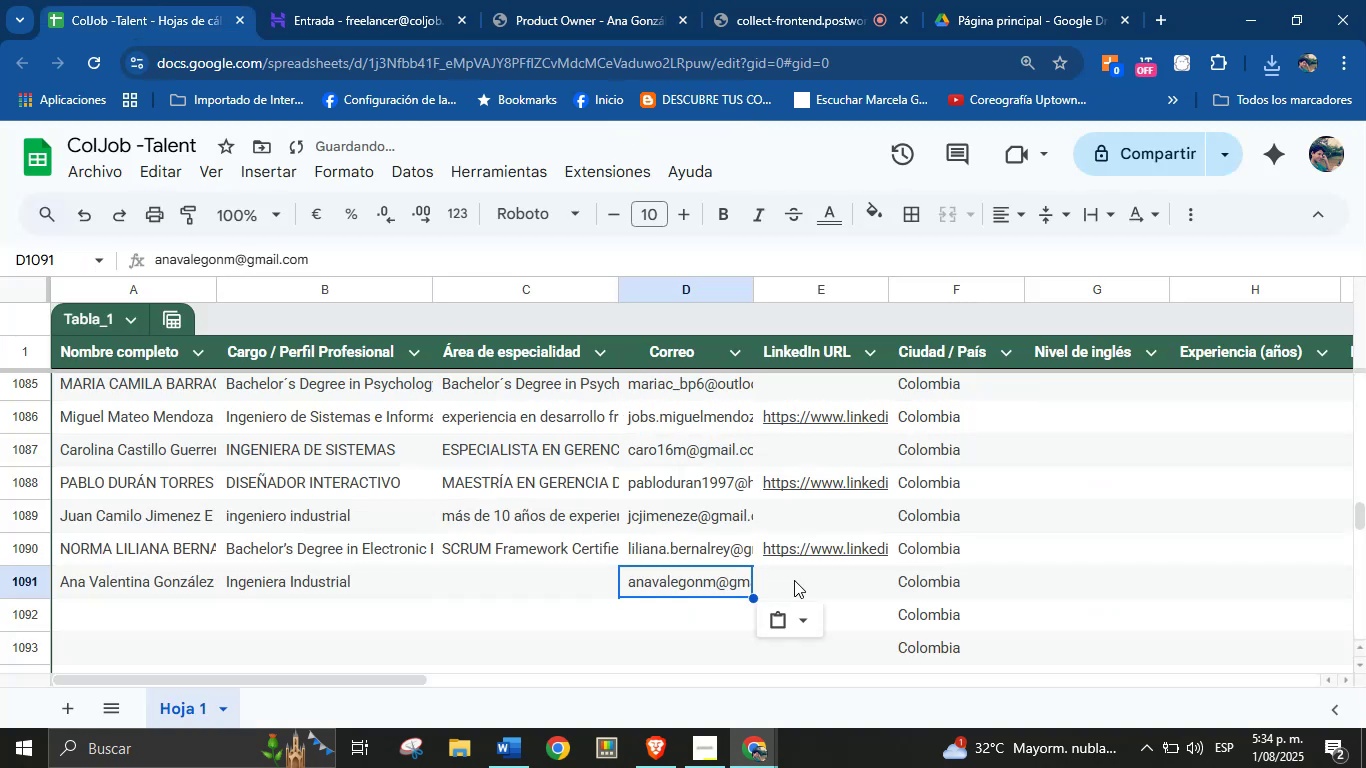 
left_click([806, 579])
 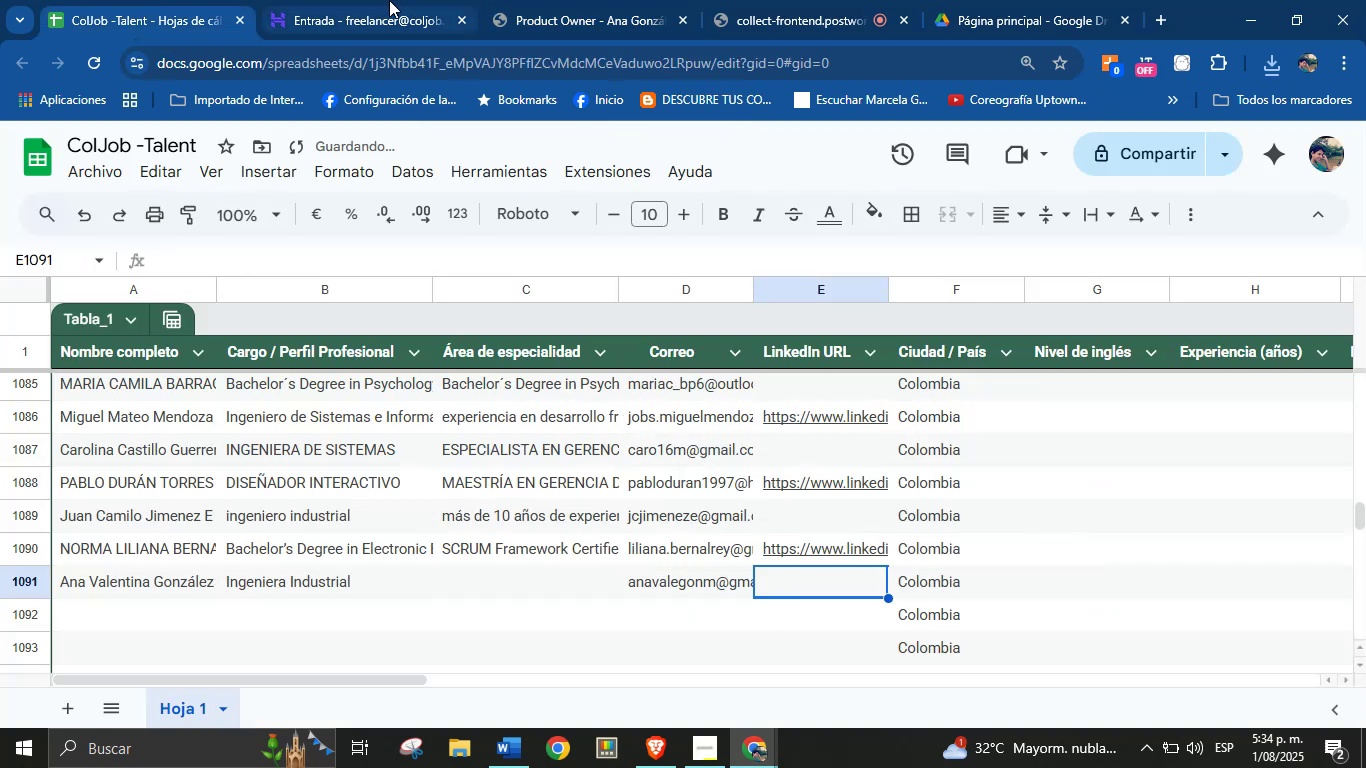 
left_click([542, 0])
 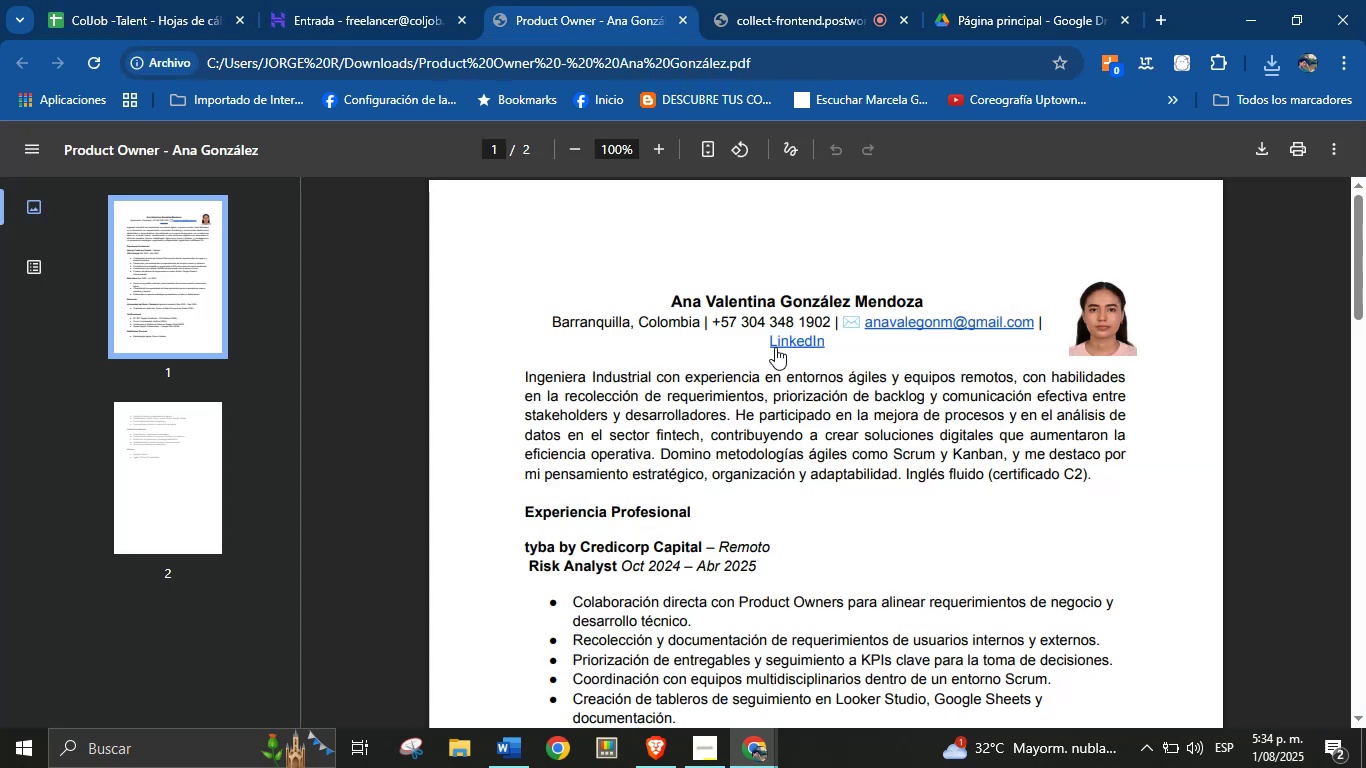 
right_click([790, 345])
 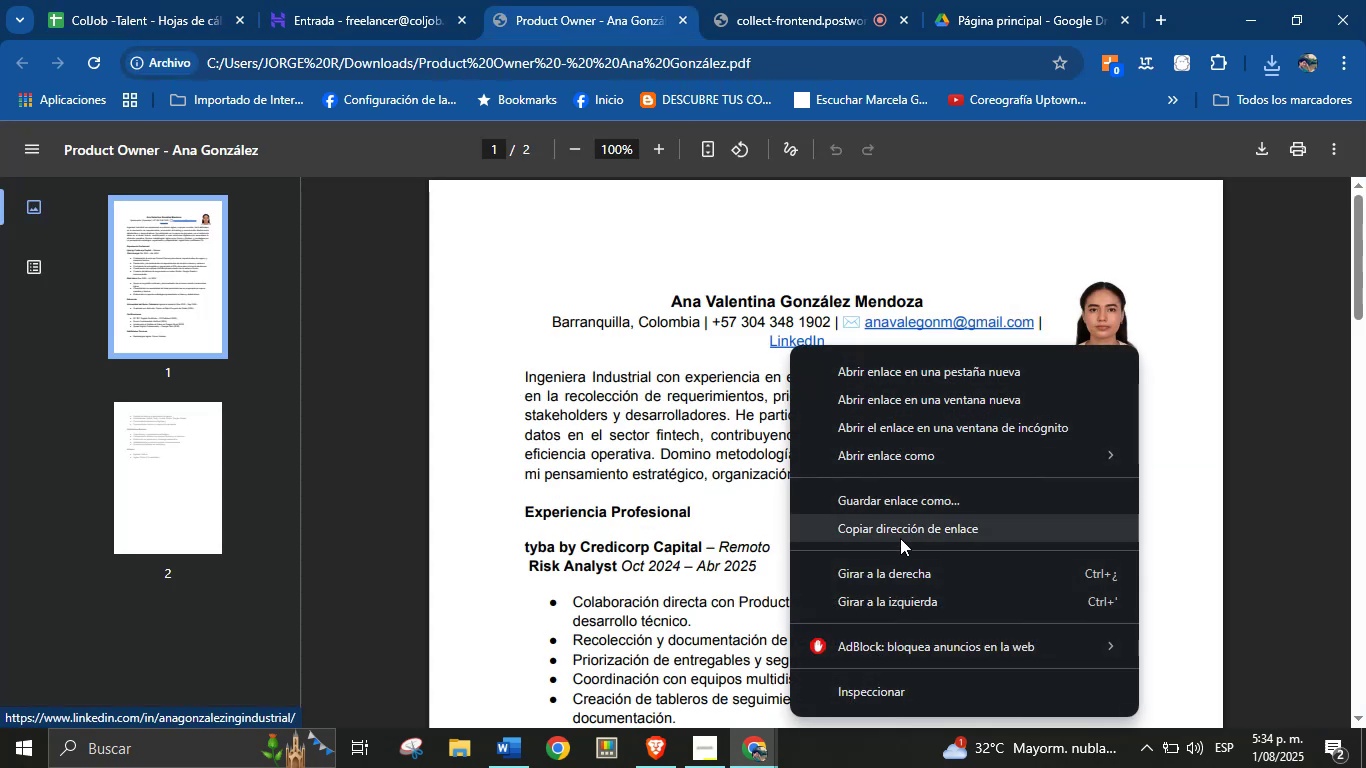 
double_click([900, 536])
 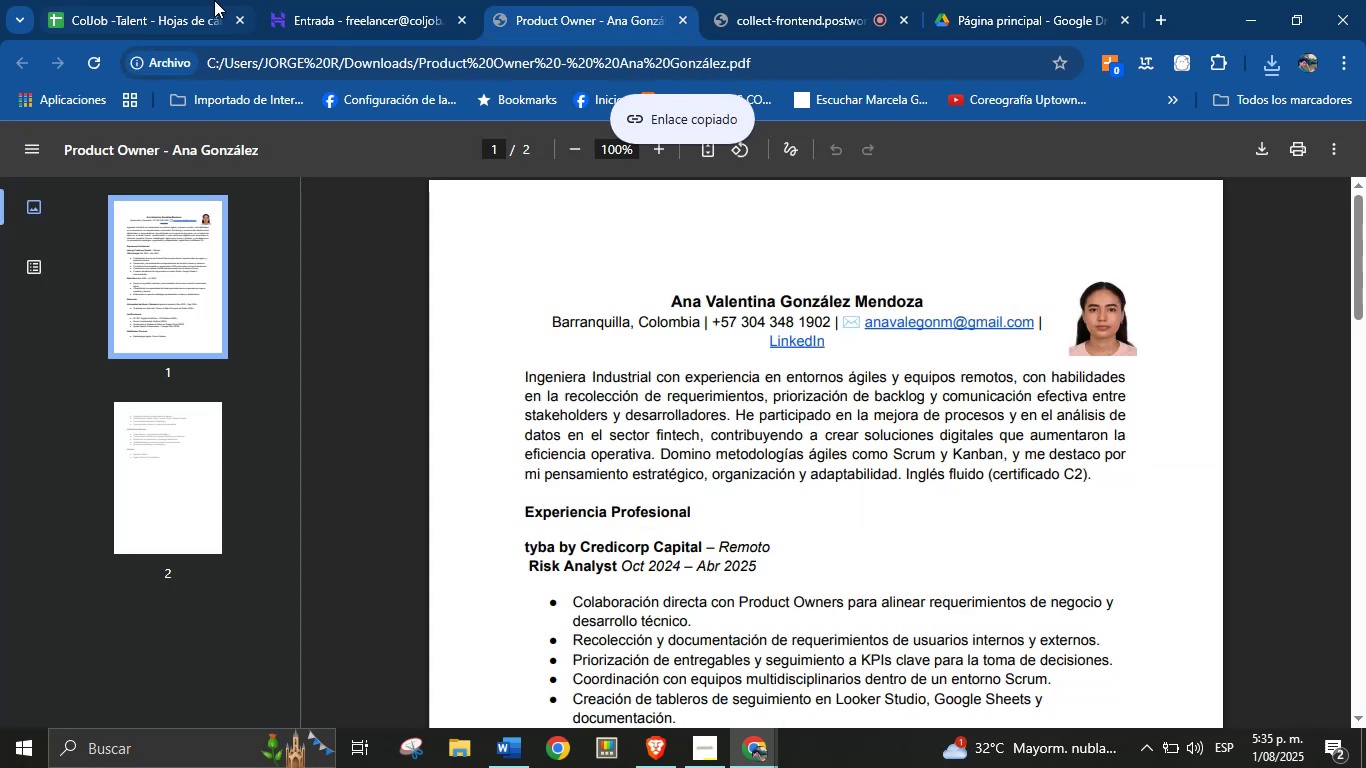 
left_click([120, 0])
 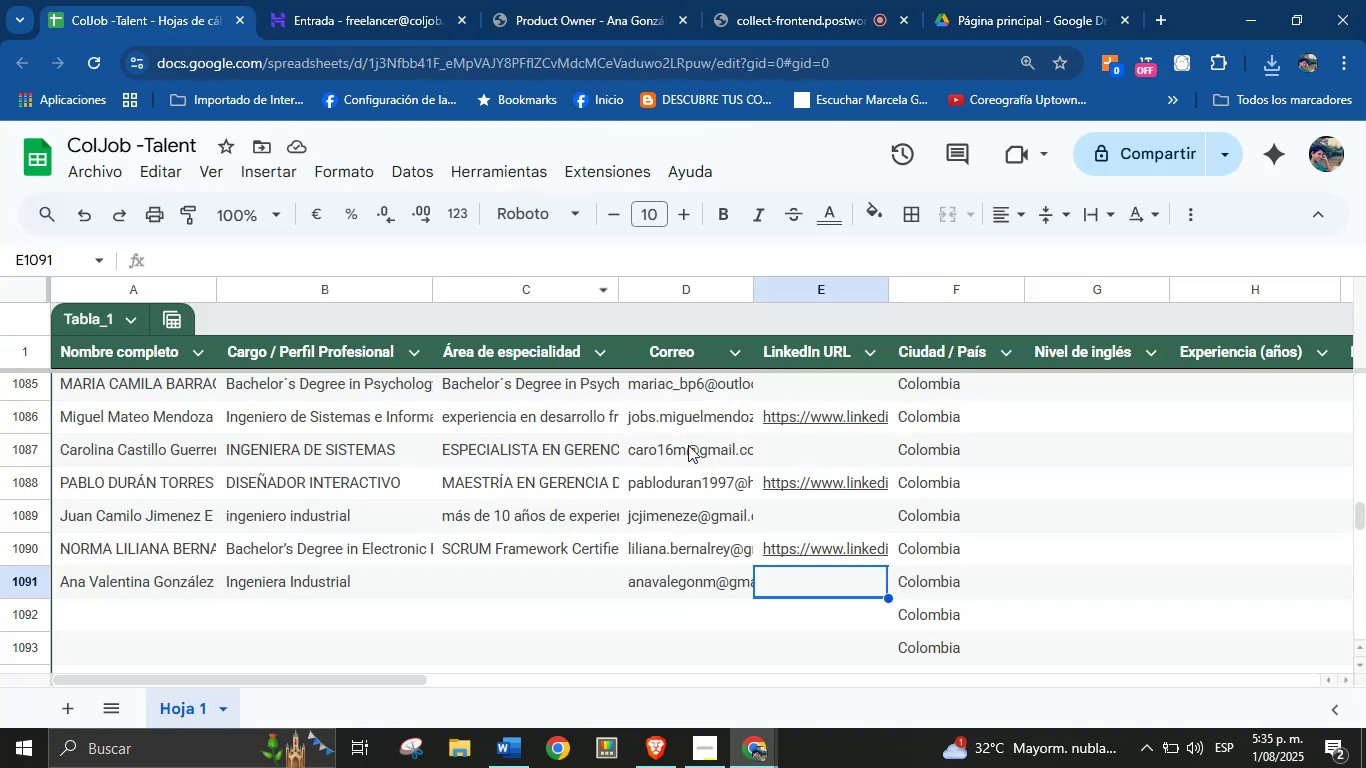 
key(Control+V)
 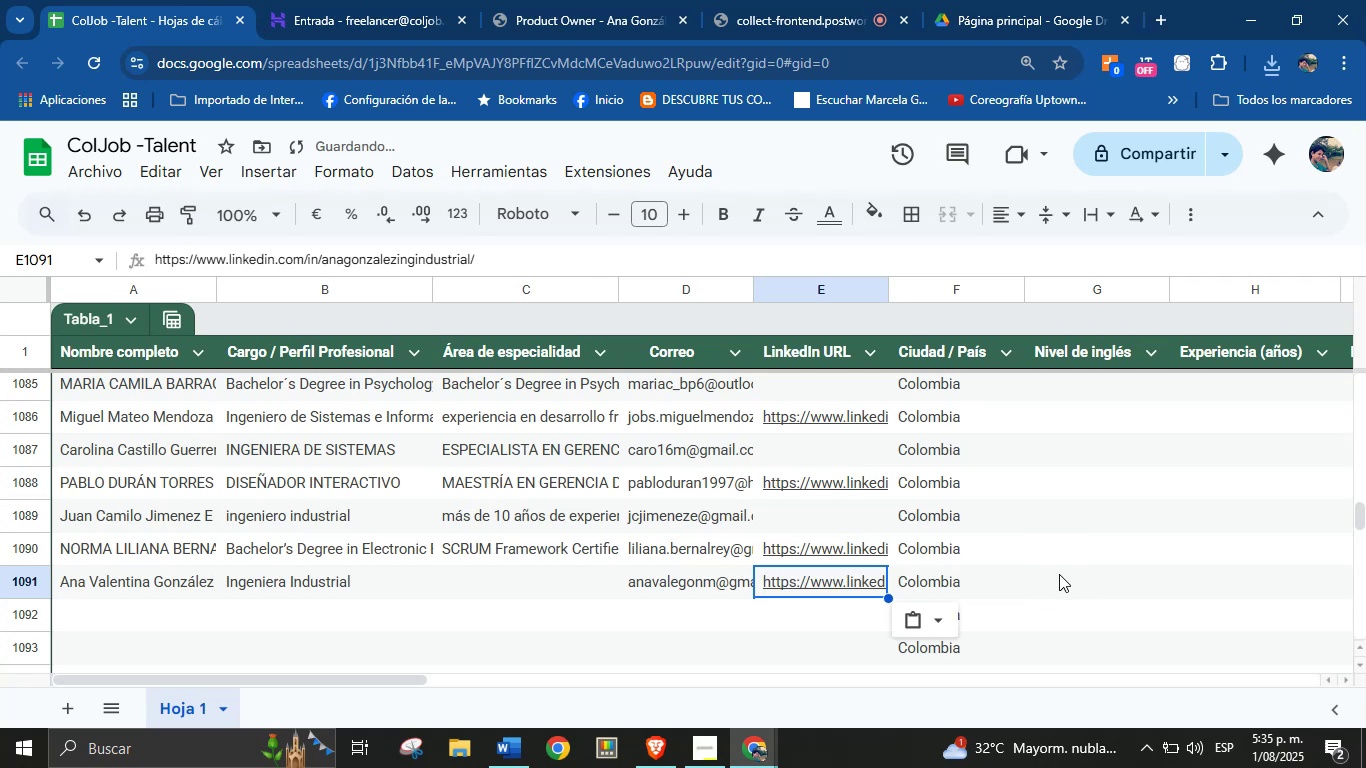 
left_click([1058, 576])
 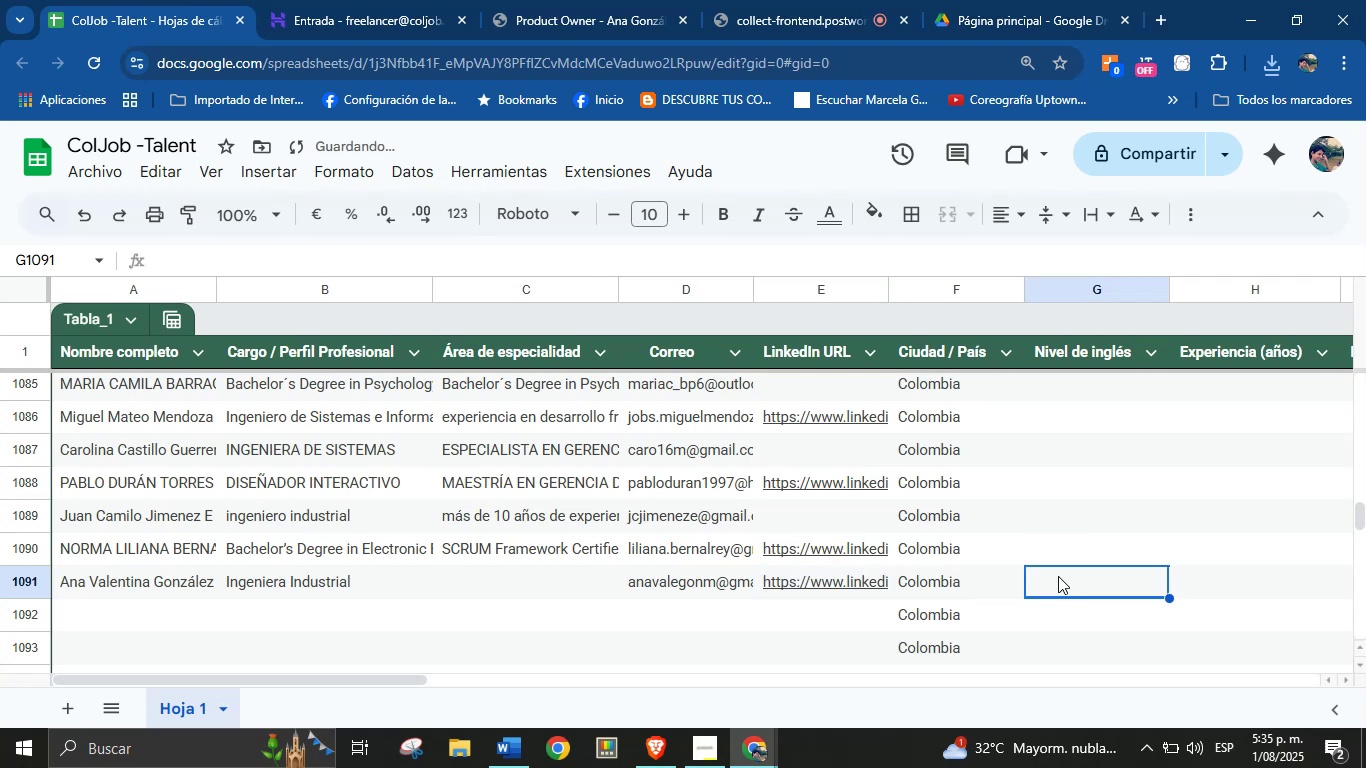 
type(C2)
 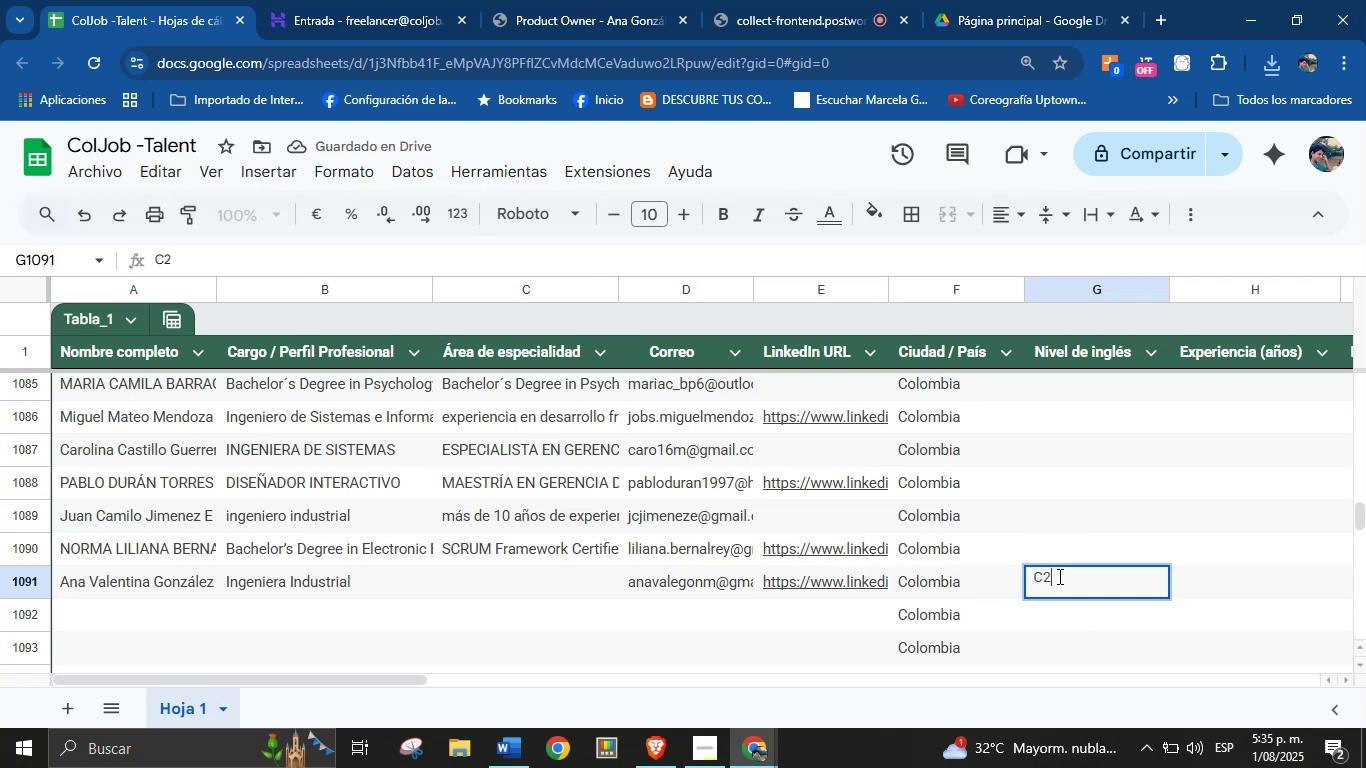 
key(Enter)
 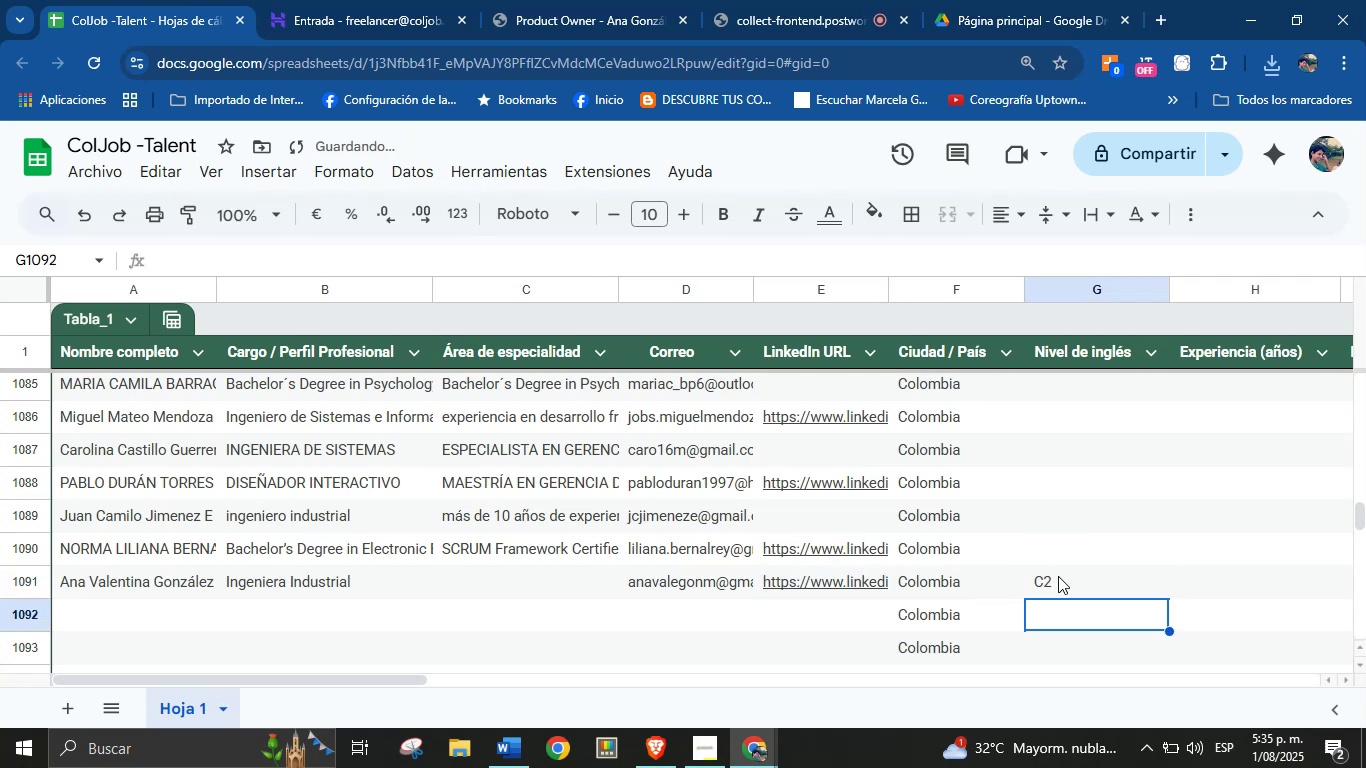 
key(Enter)
 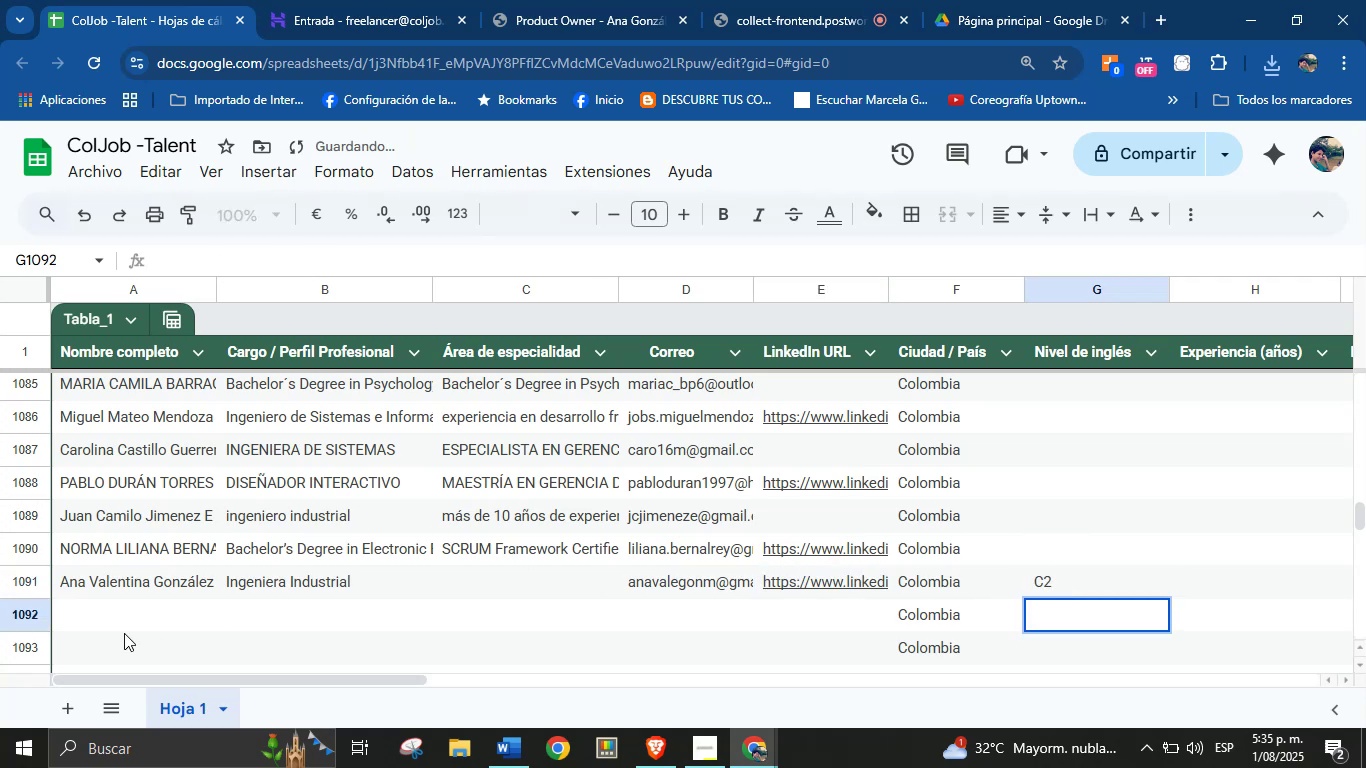 
left_click([118, 623])
 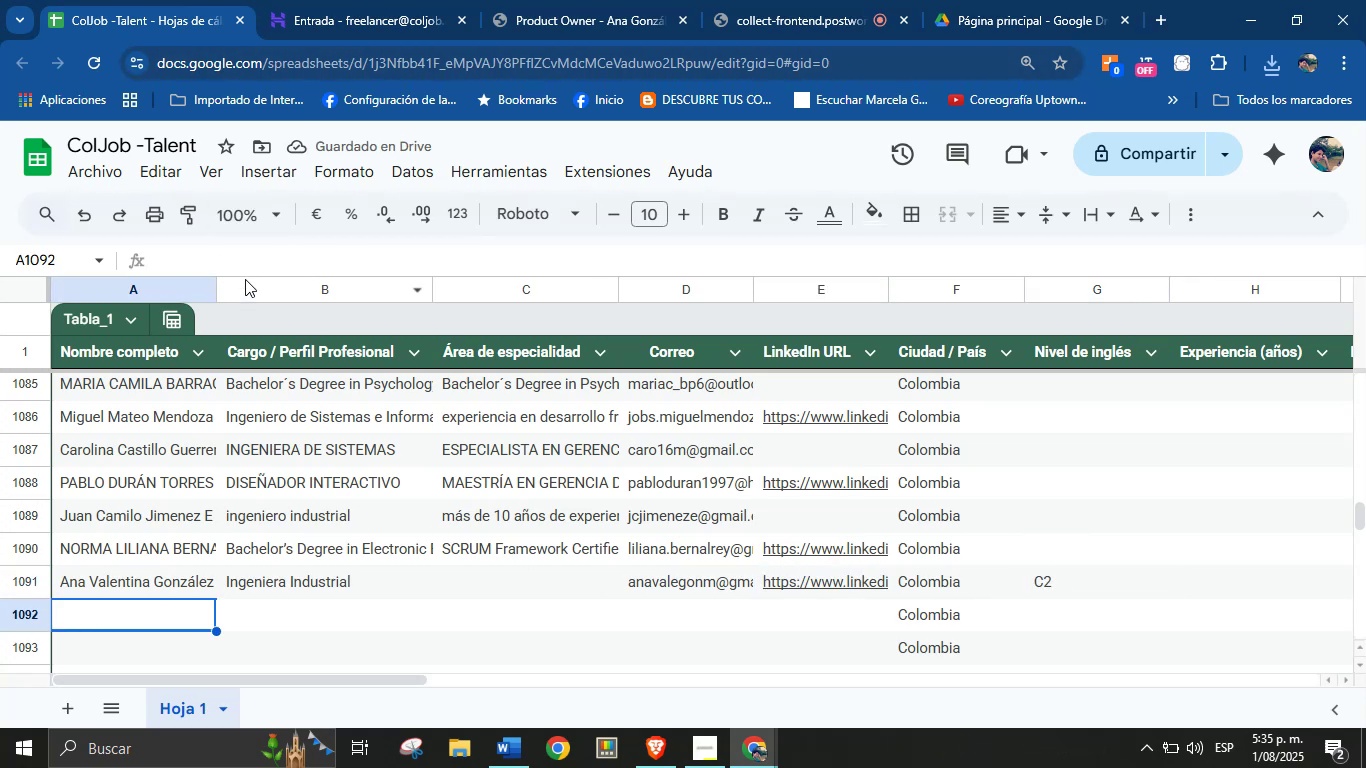 
left_click([365, 0])
 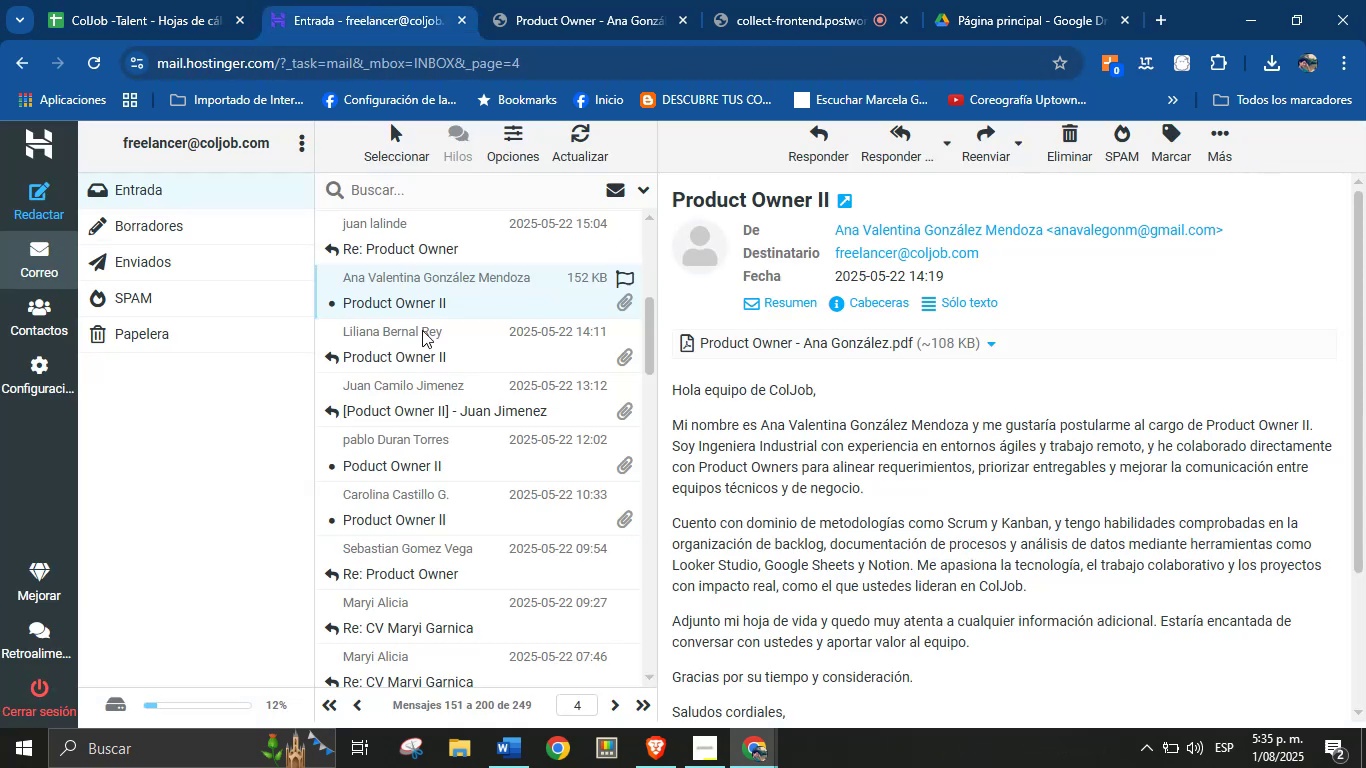 
scroll: coordinate [424, 354], scroll_direction: up, amount: 1.0
 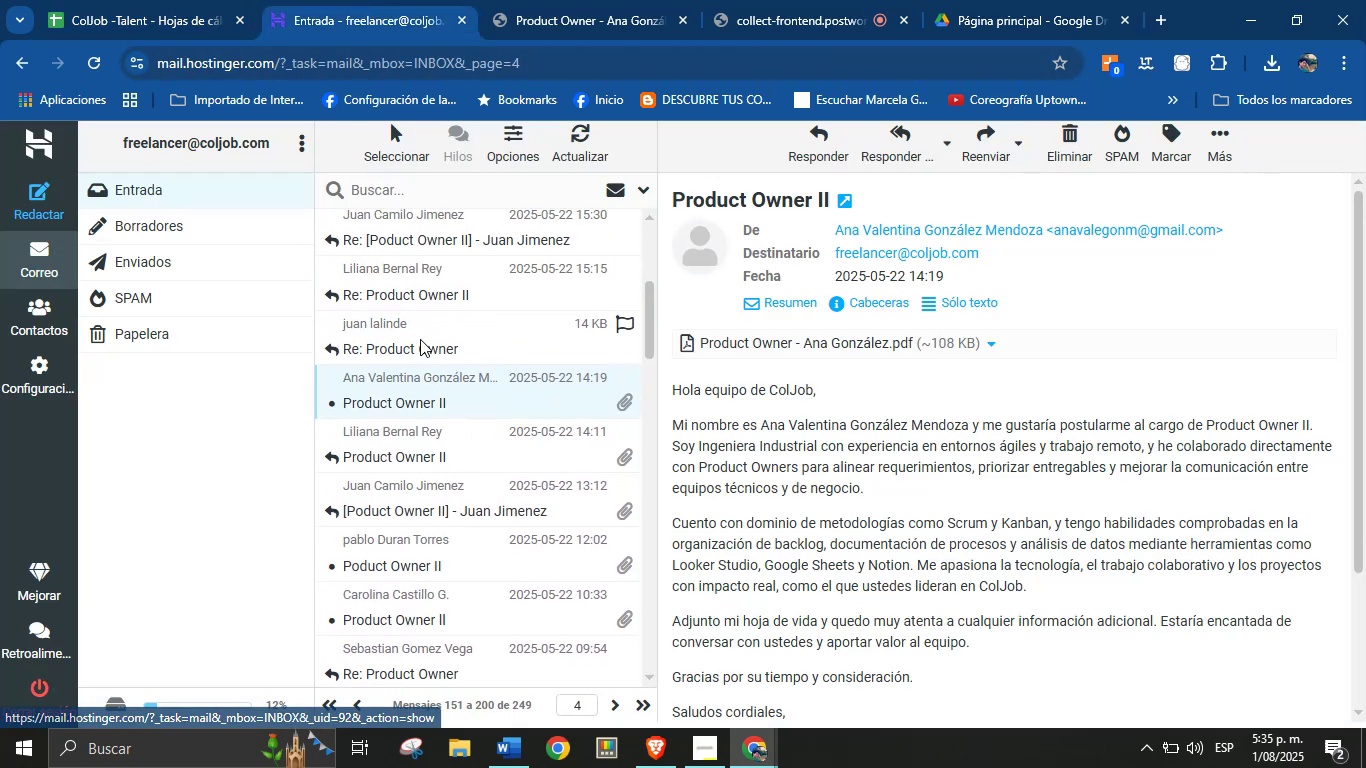 
left_click([420, 341])
 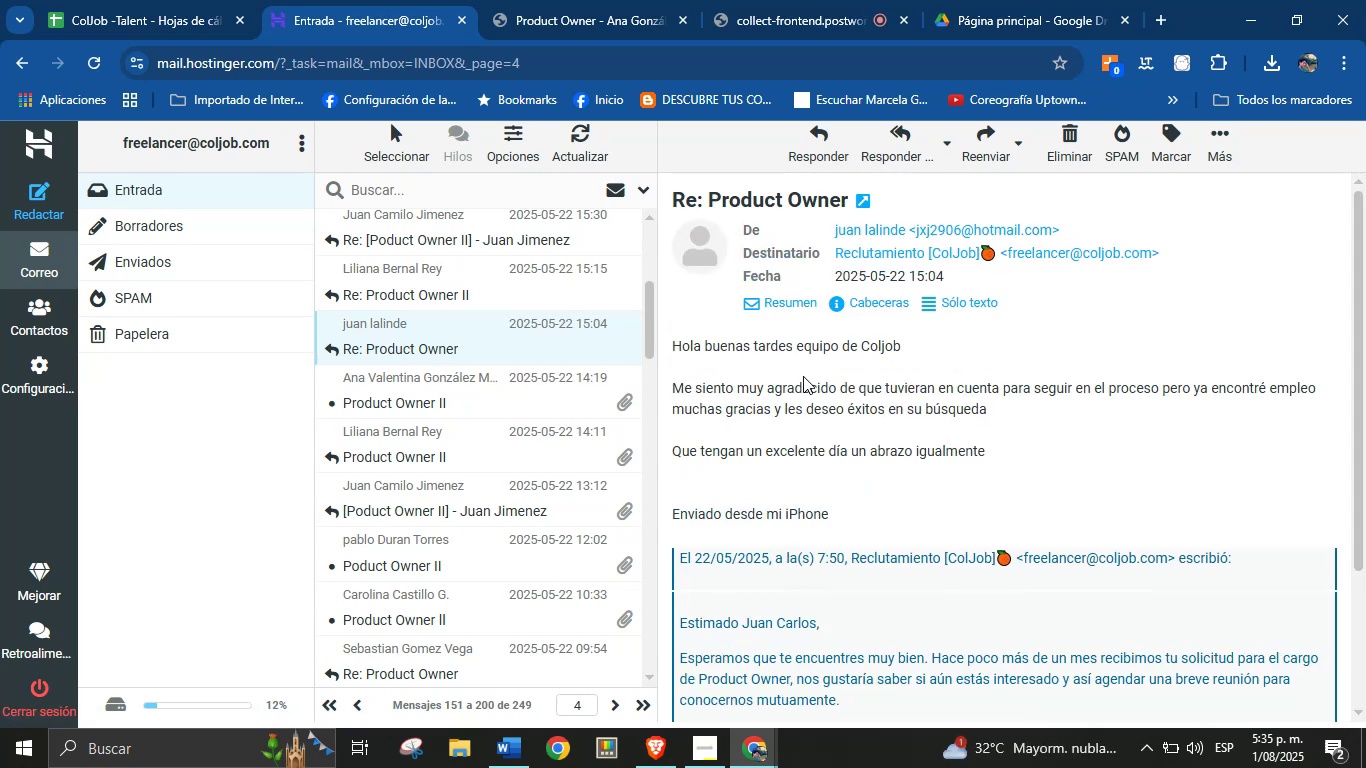 
left_click([379, 277])
 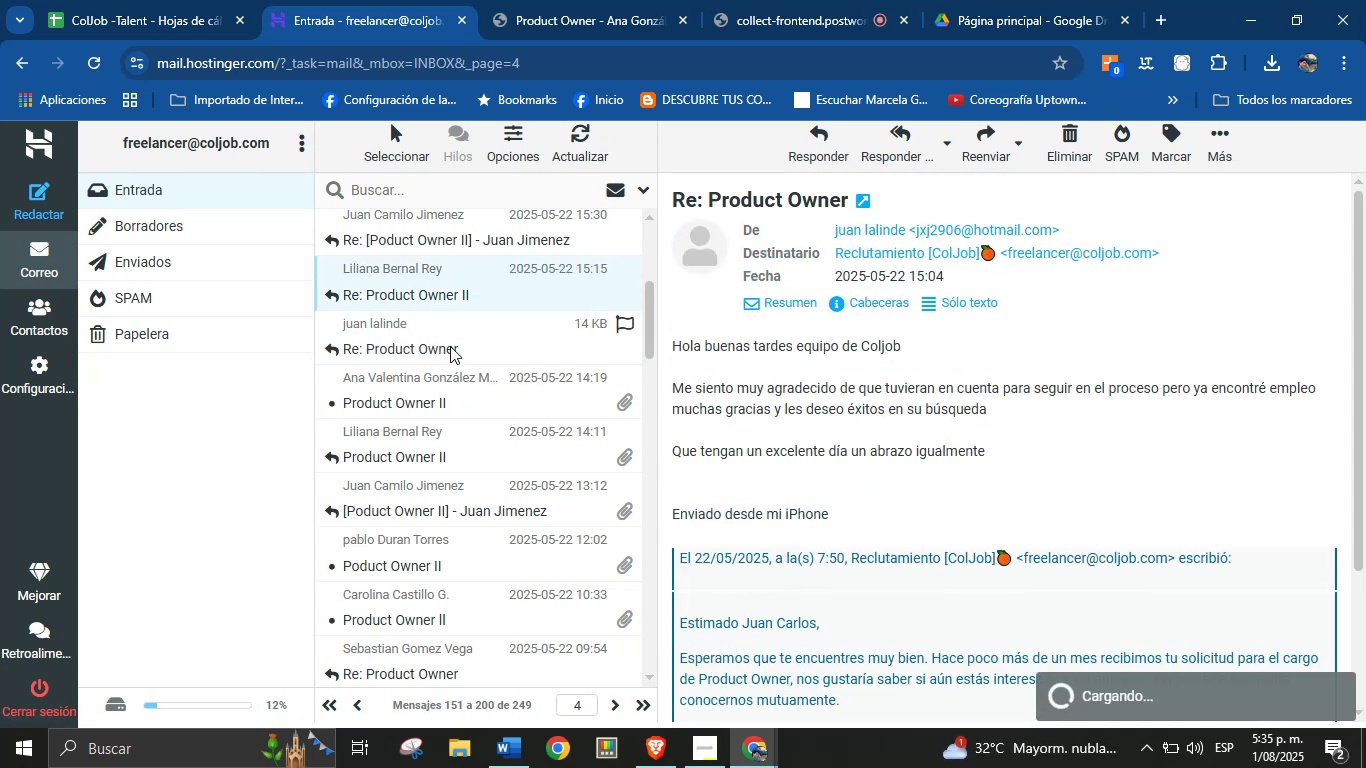 
scroll: coordinate [423, 348], scroll_direction: up, amount: 4.0
 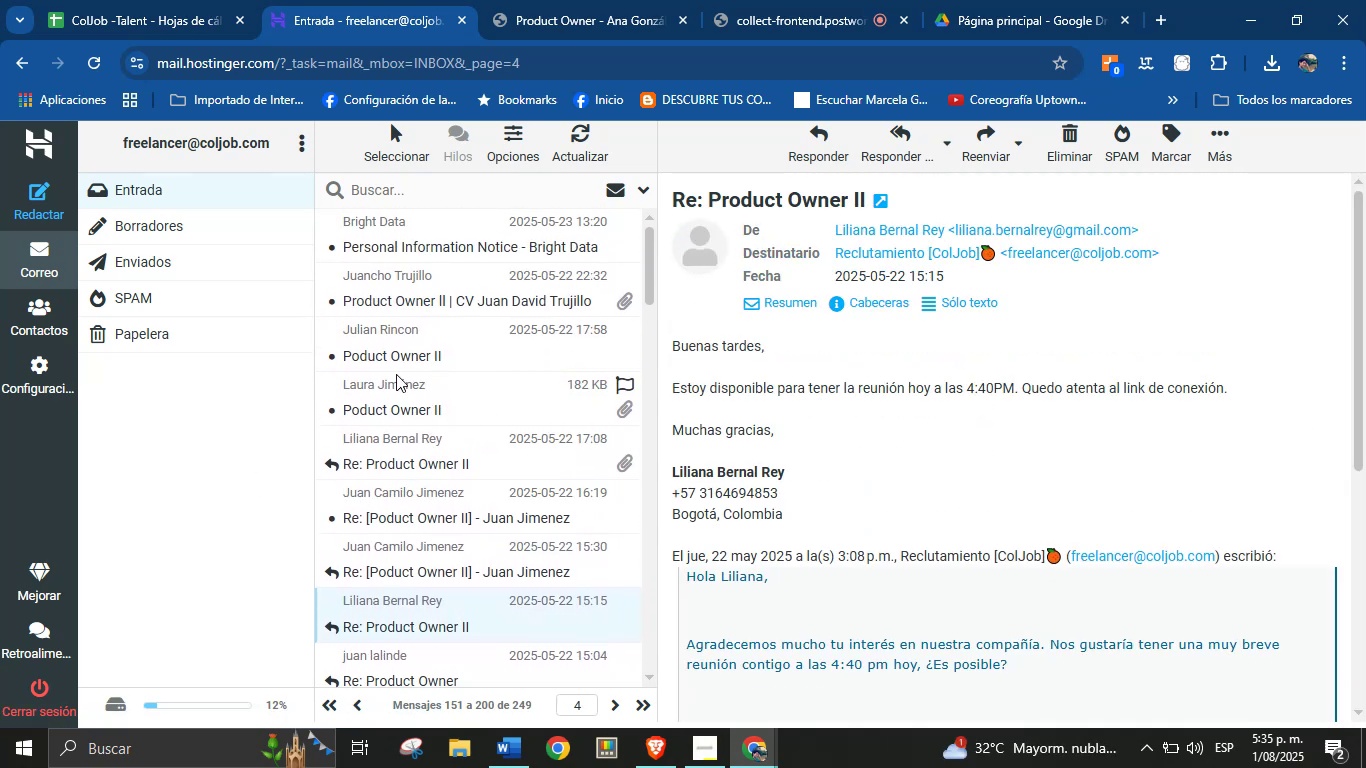 
left_click([427, 409])
 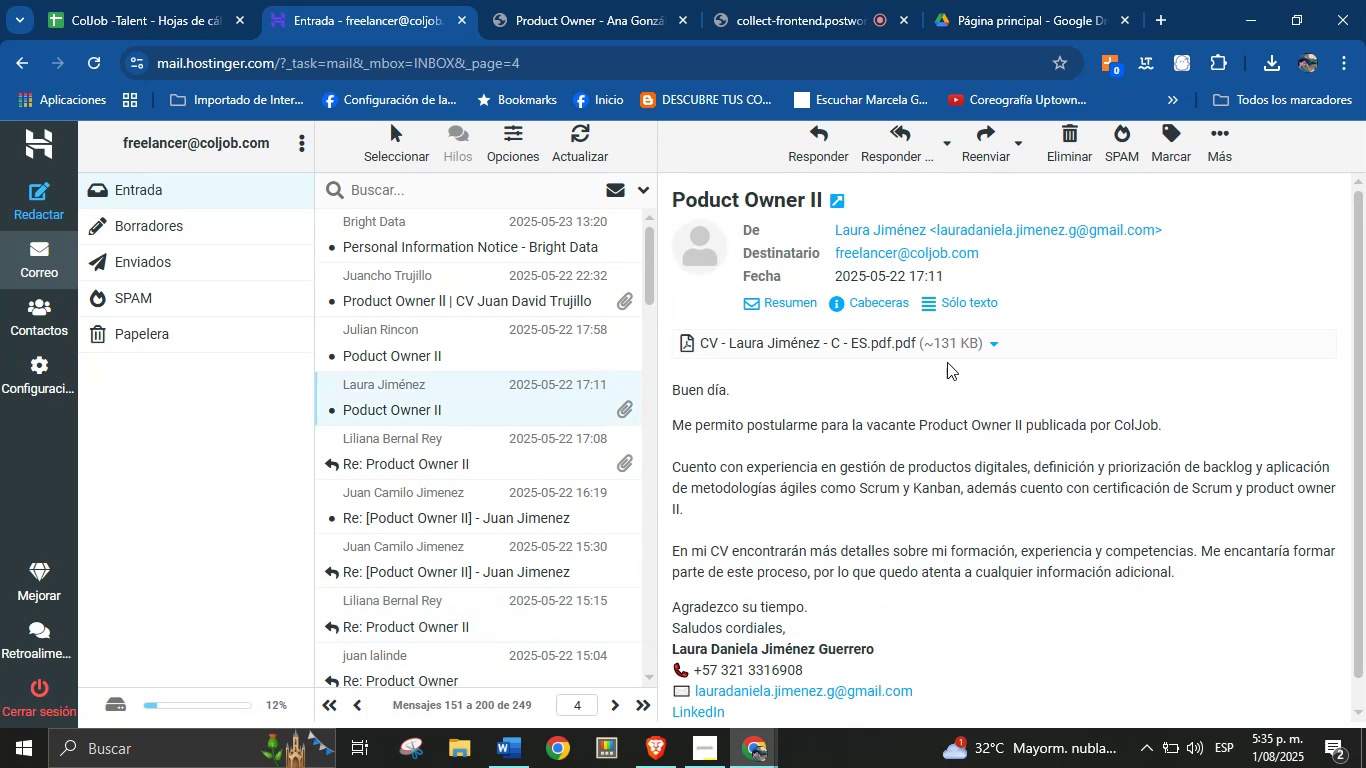 
left_click([993, 348])
 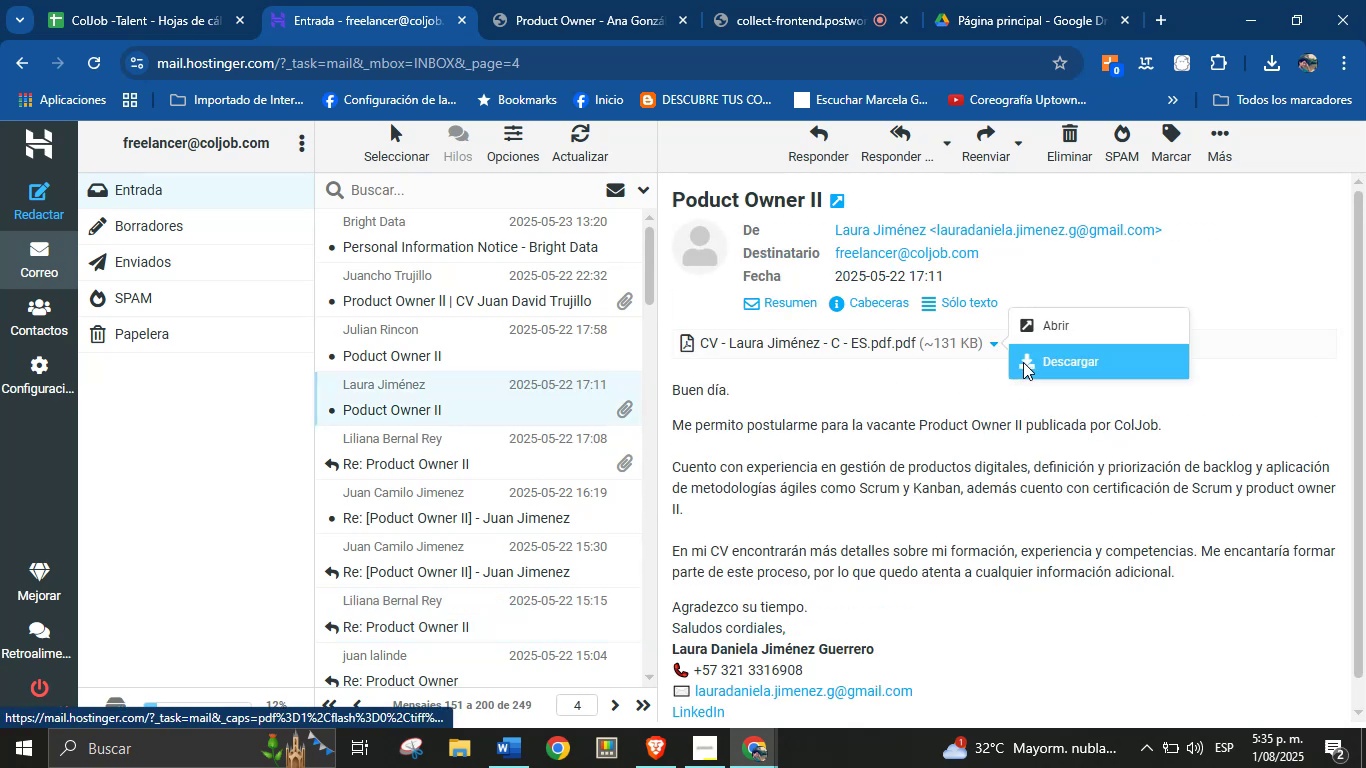 
left_click([1026, 362])
 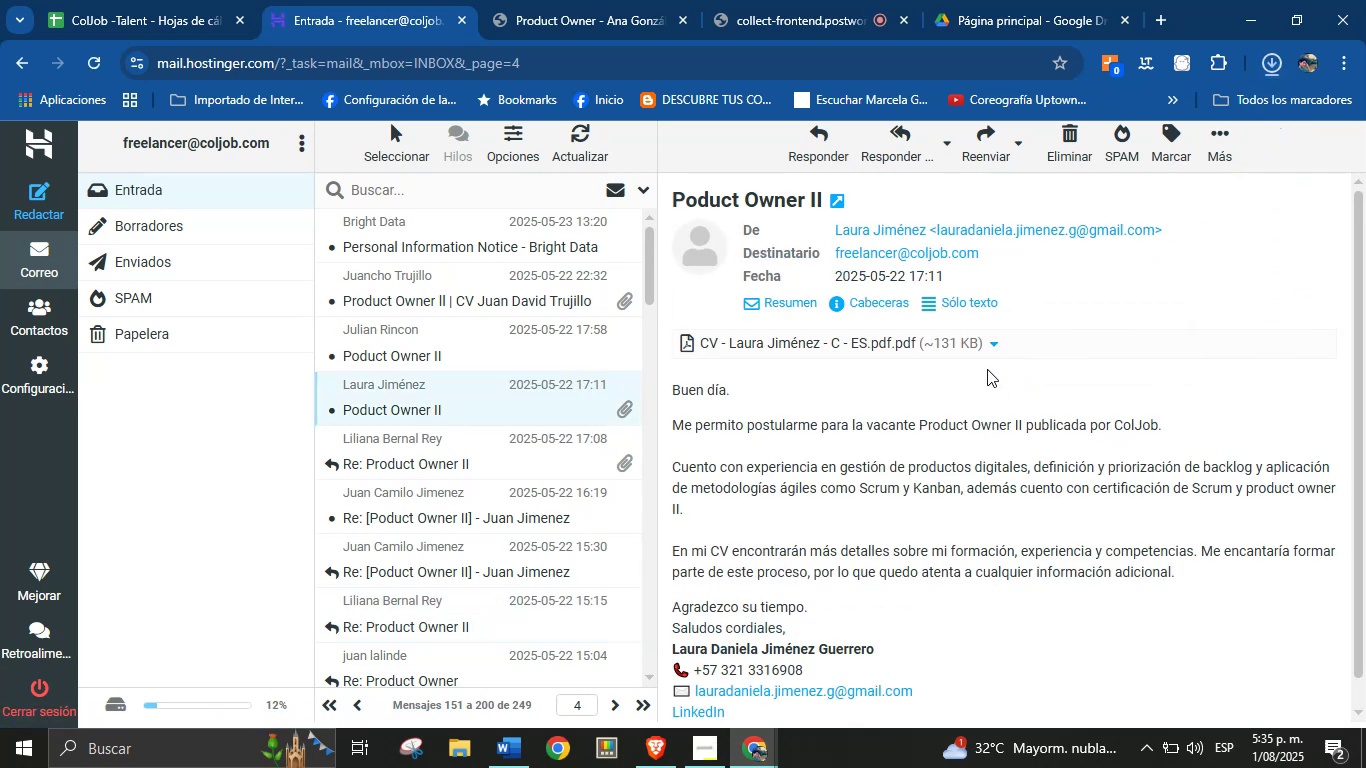 
left_click([1074, 122])
 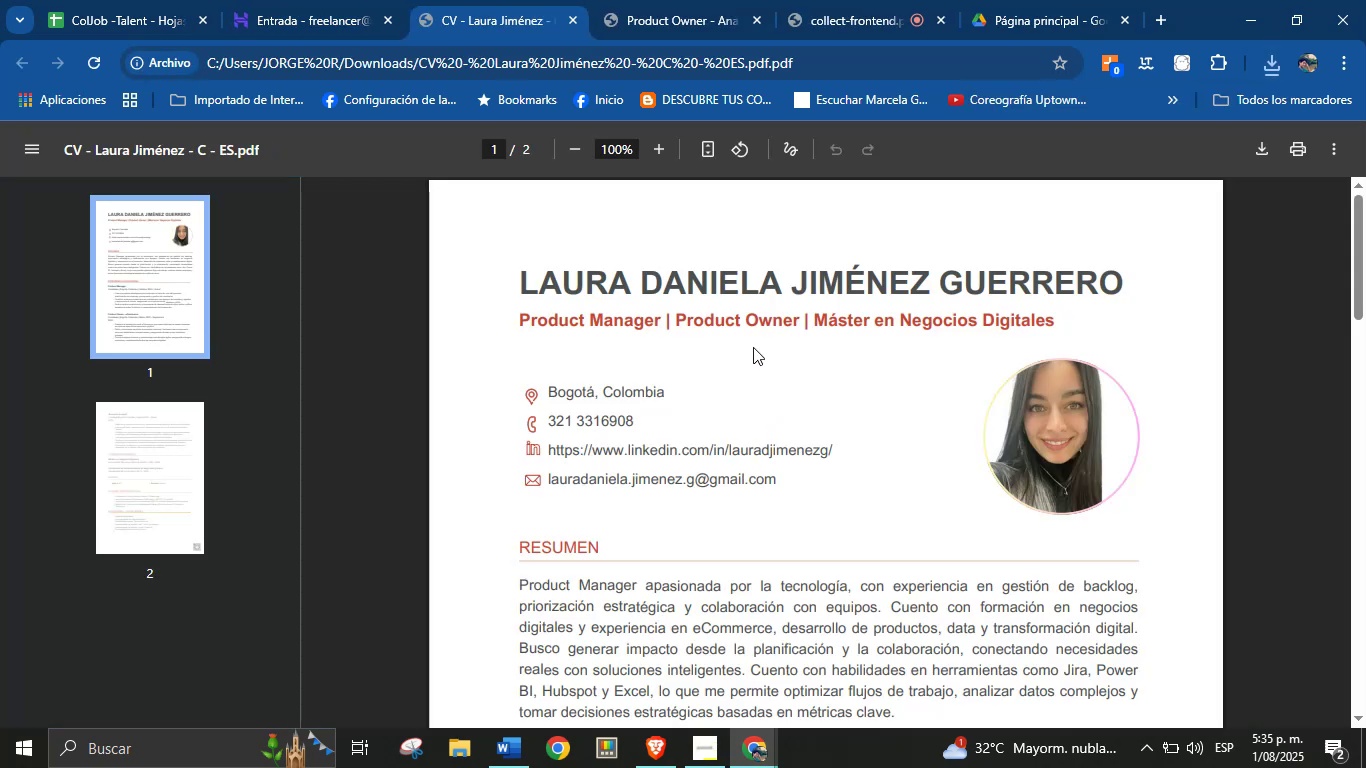 
left_click([760, 296])
 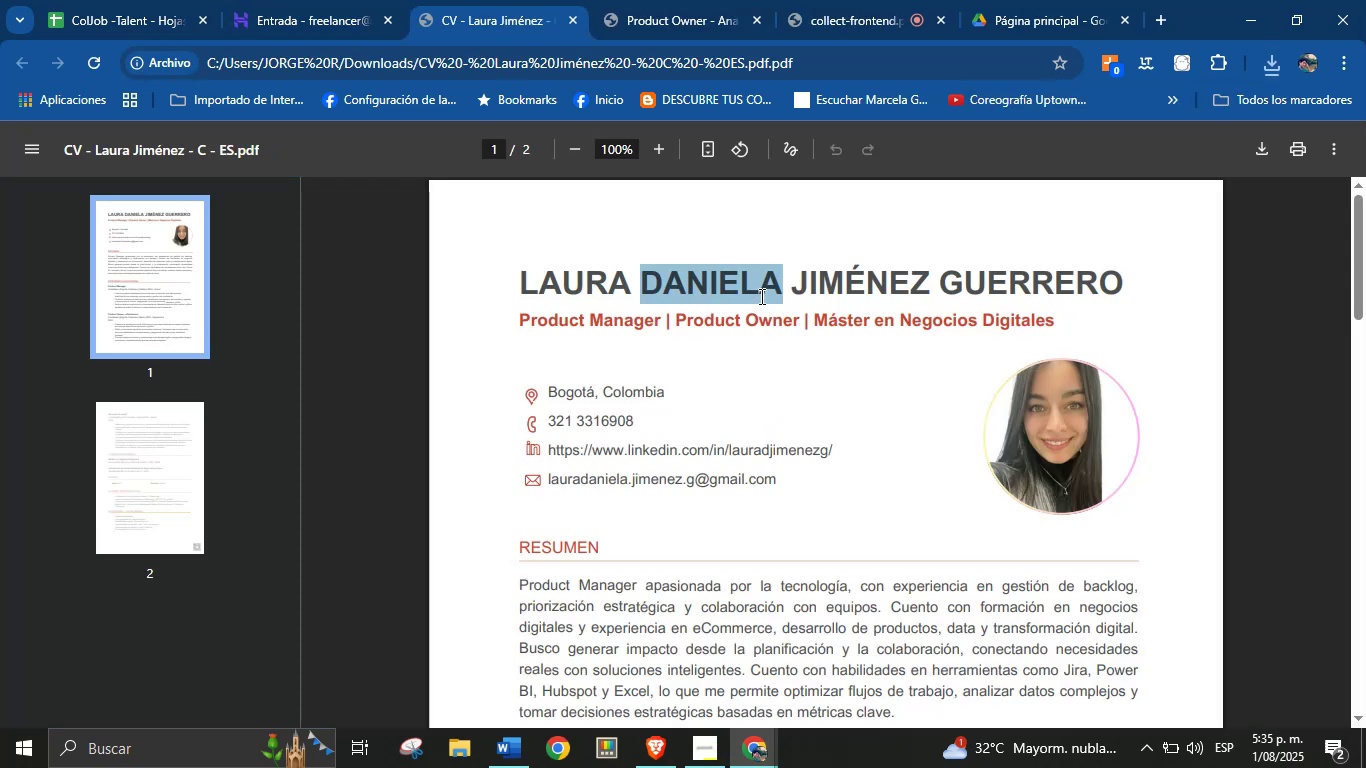 
double_click([760, 296])
 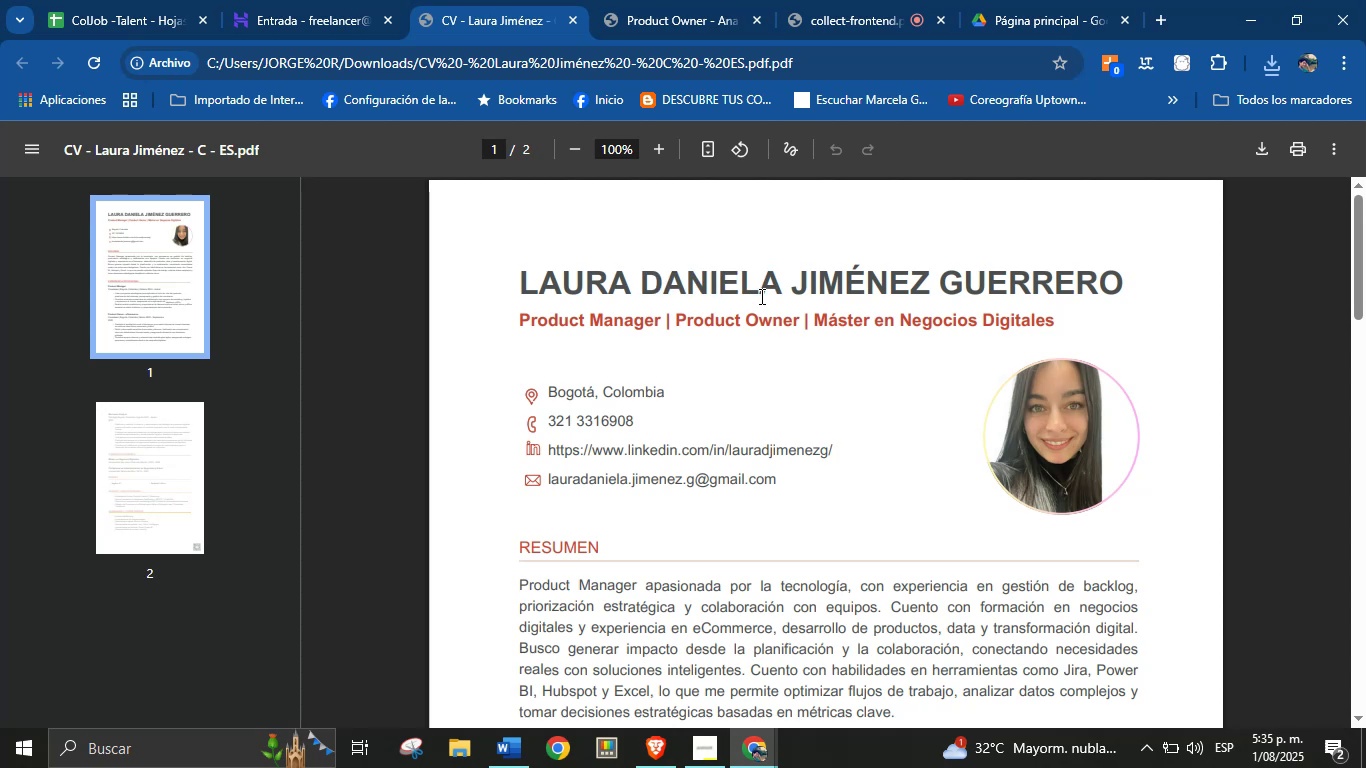 
double_click([760, 296])
 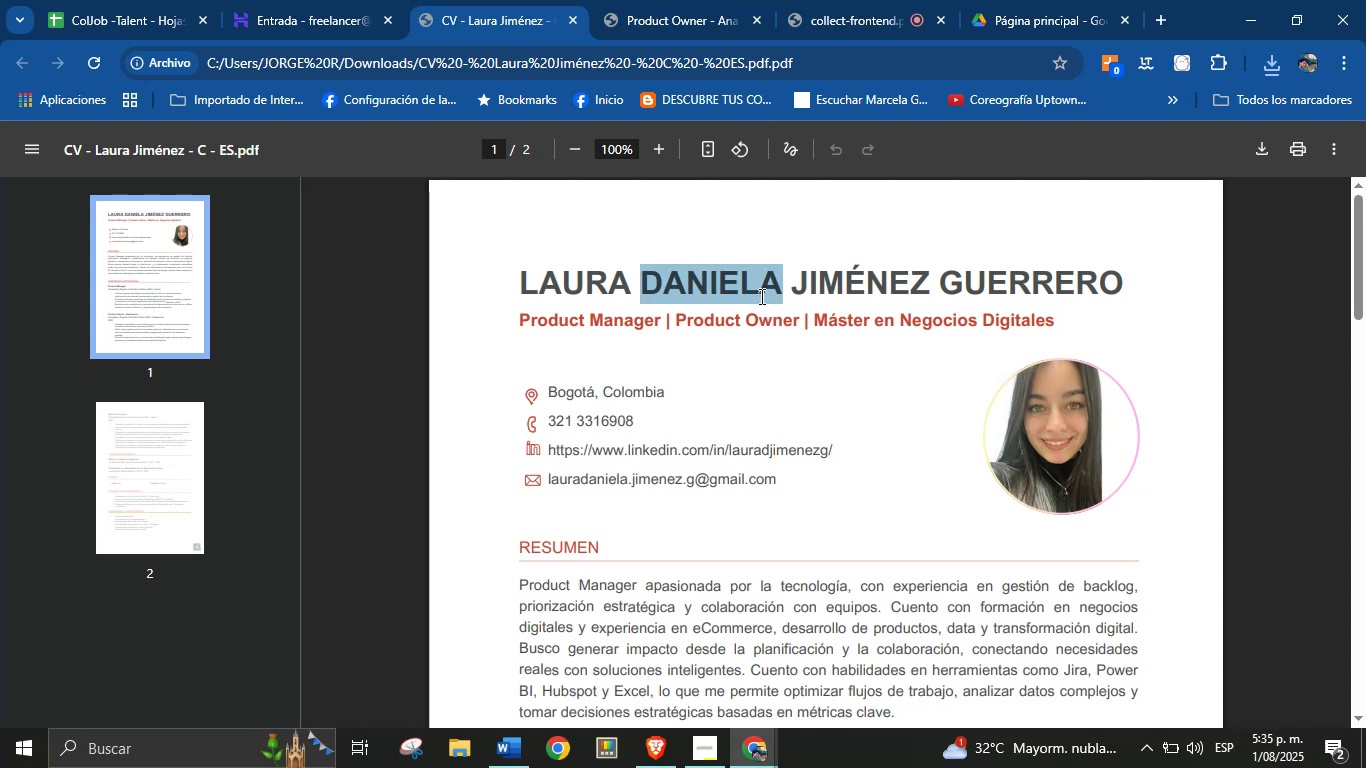 
triple_click([760, 296])
 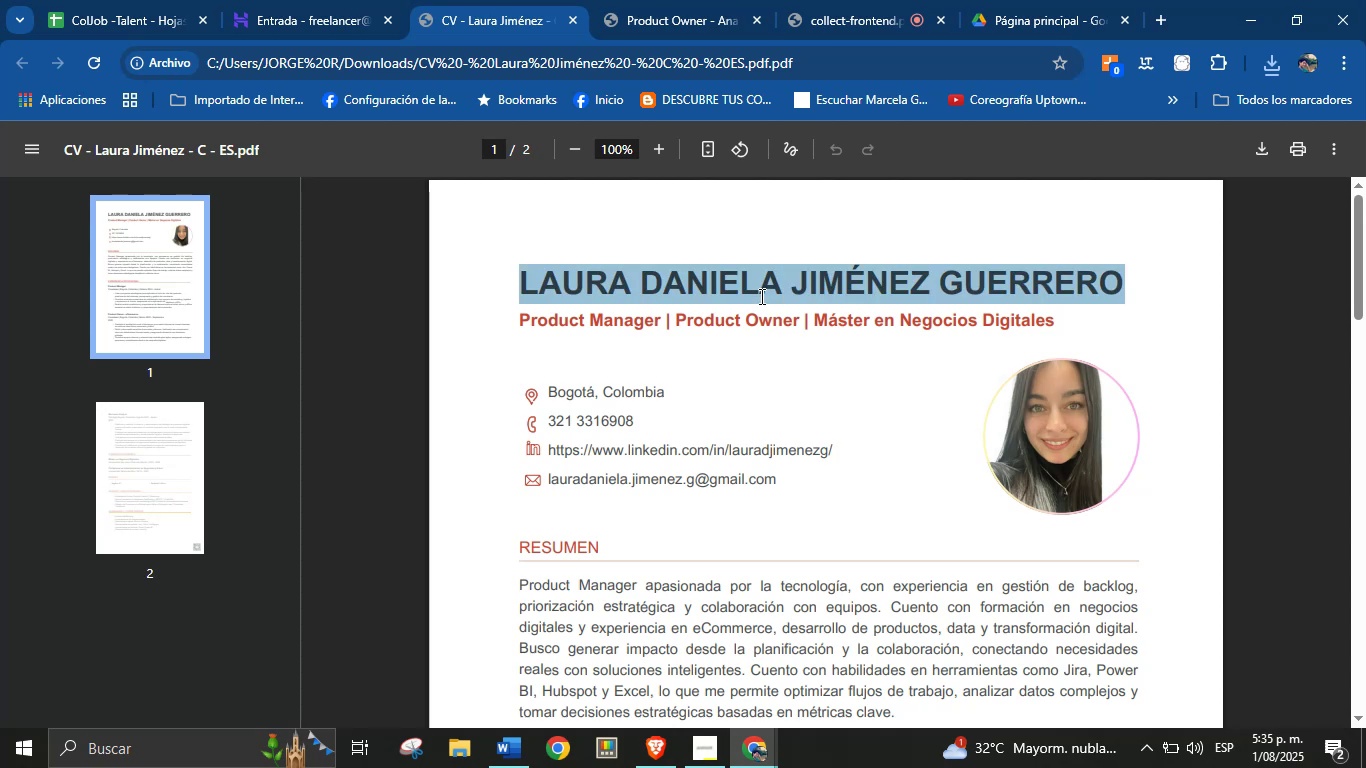 
key(Control+C)
 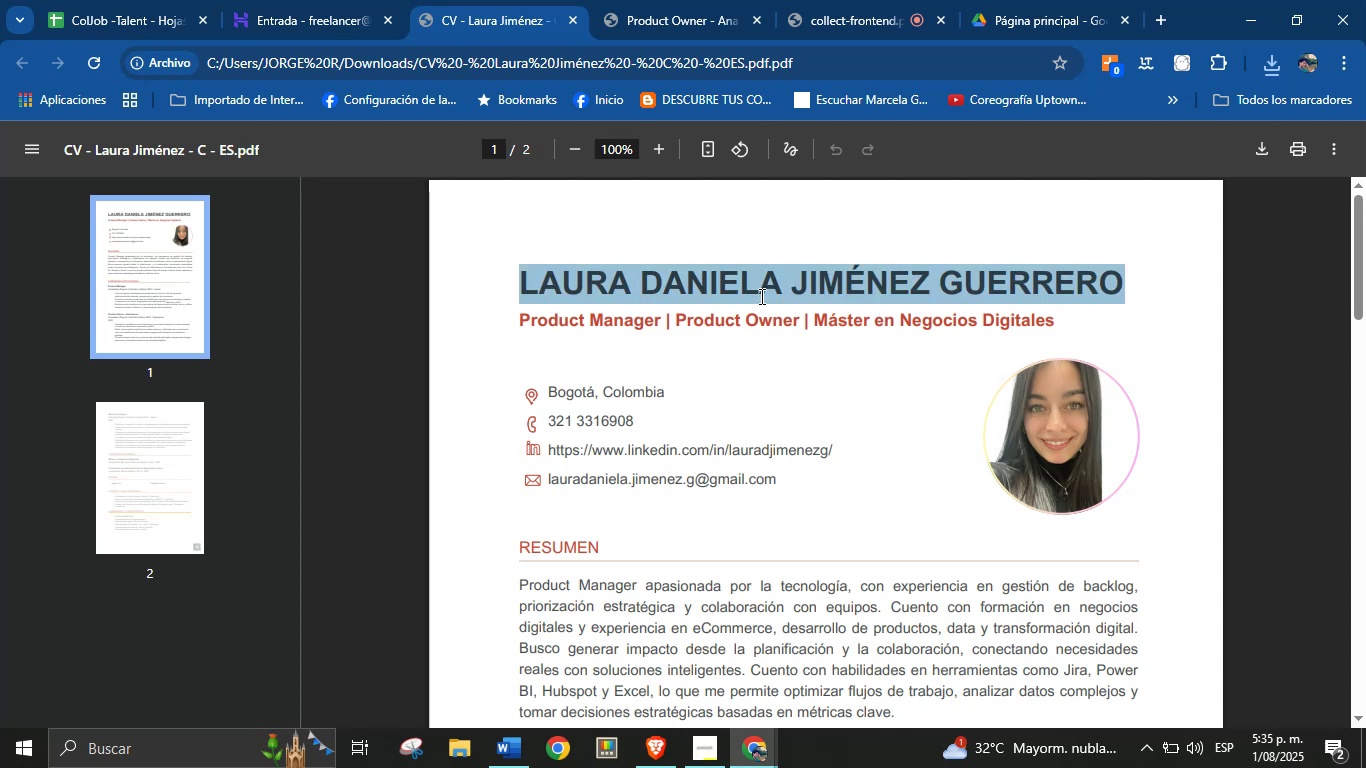 
key(CapsLock)
 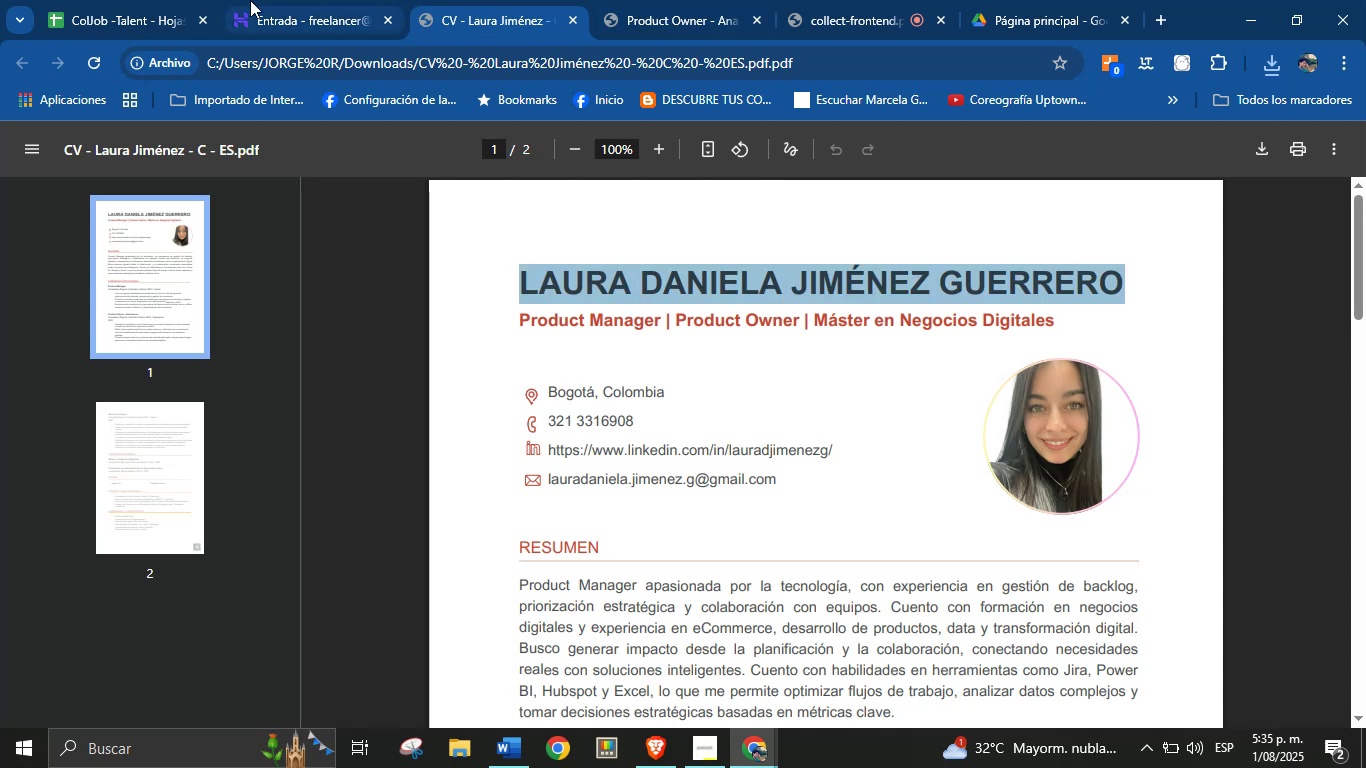 
left_click([122, 0])
 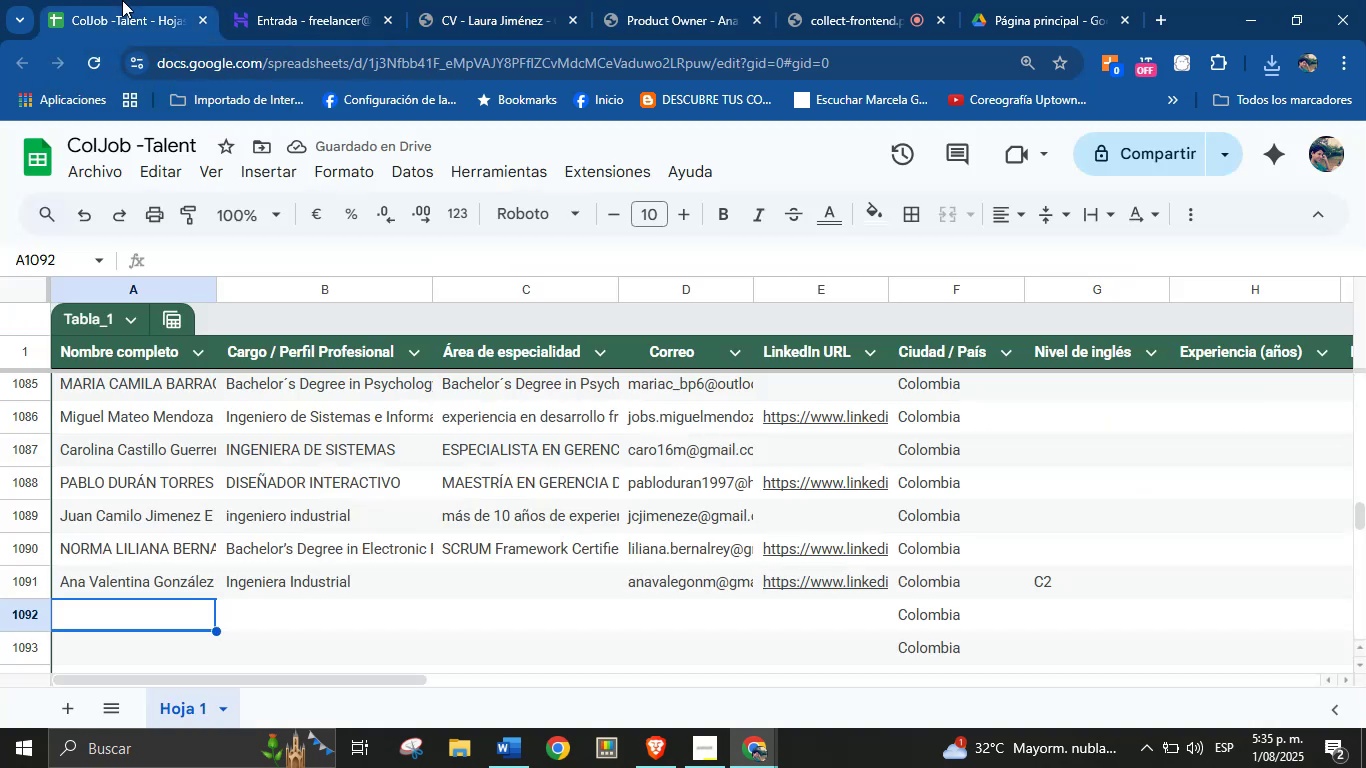 
key(Control+F)
 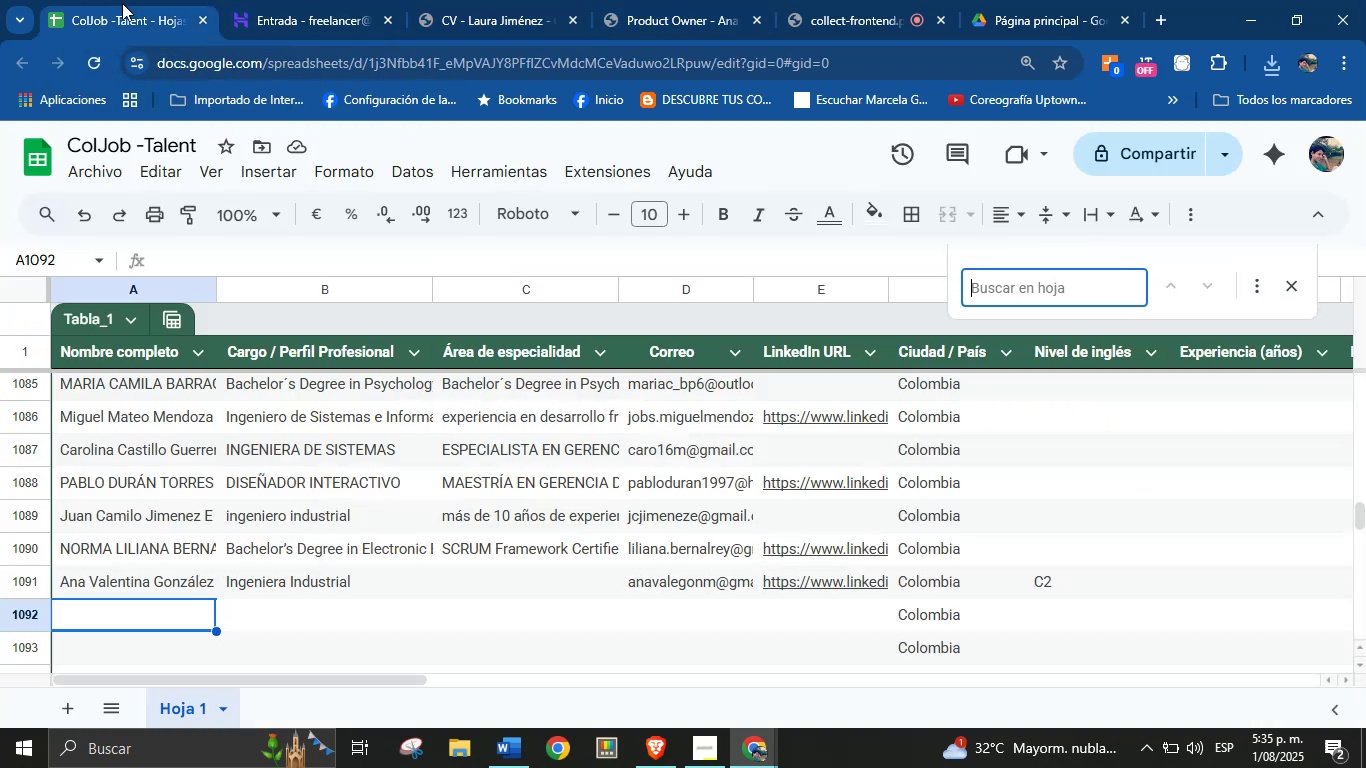 
key(Control+V)
 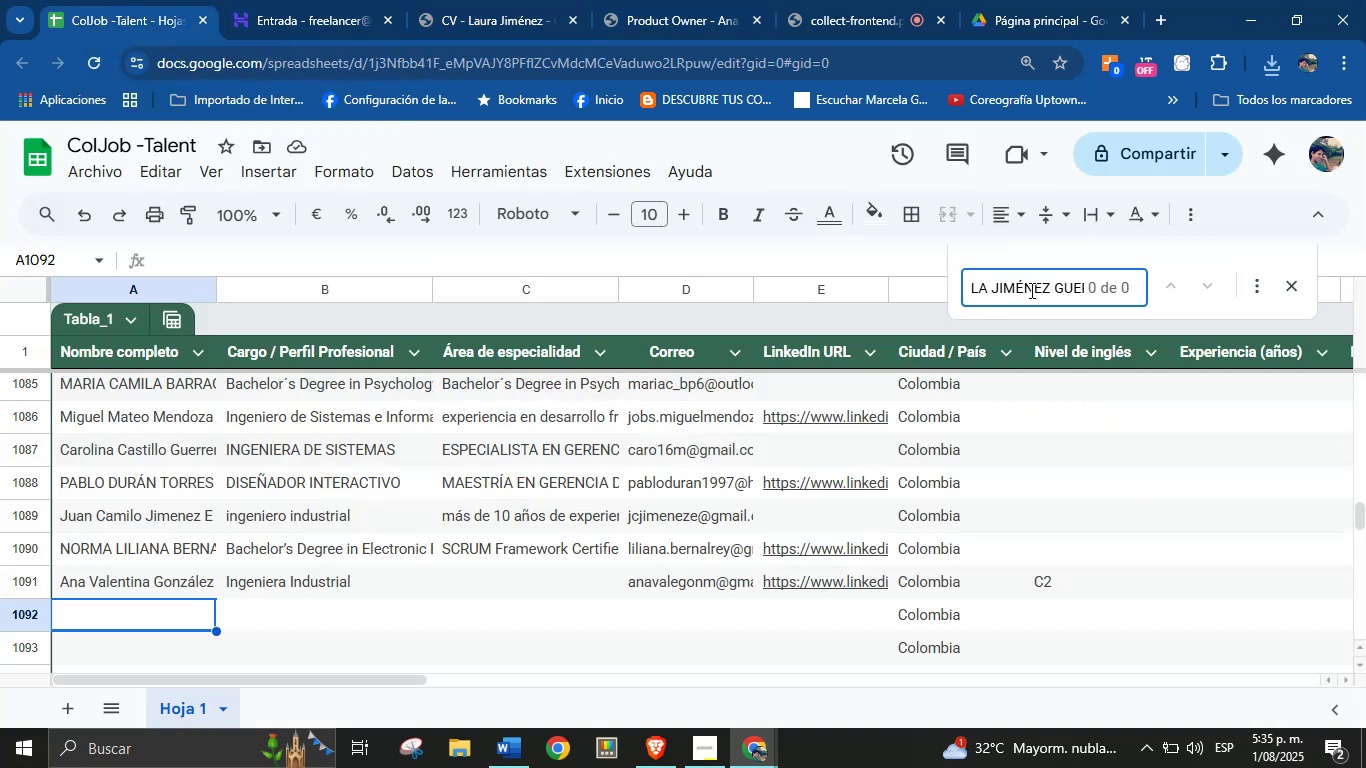 
double_click([1038, 285])
 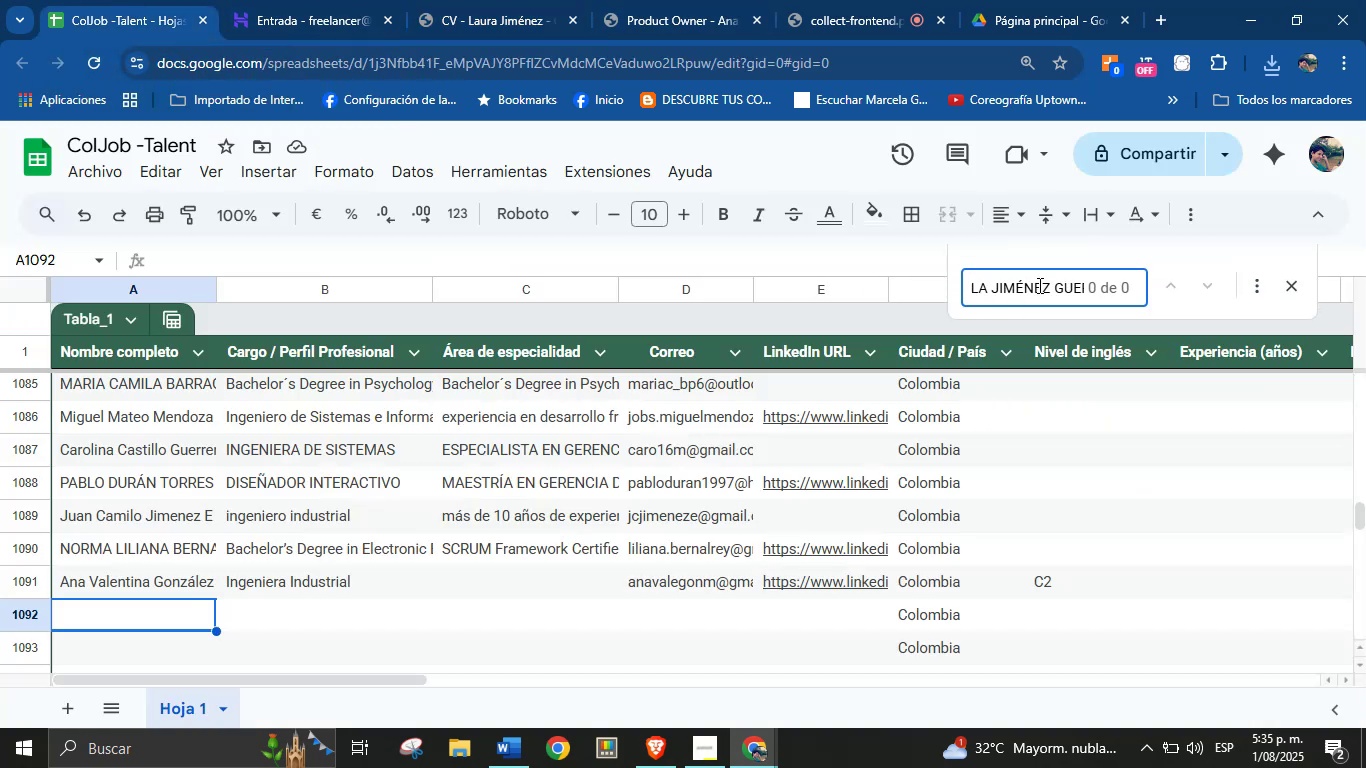 
triple_click([1038, 285])
 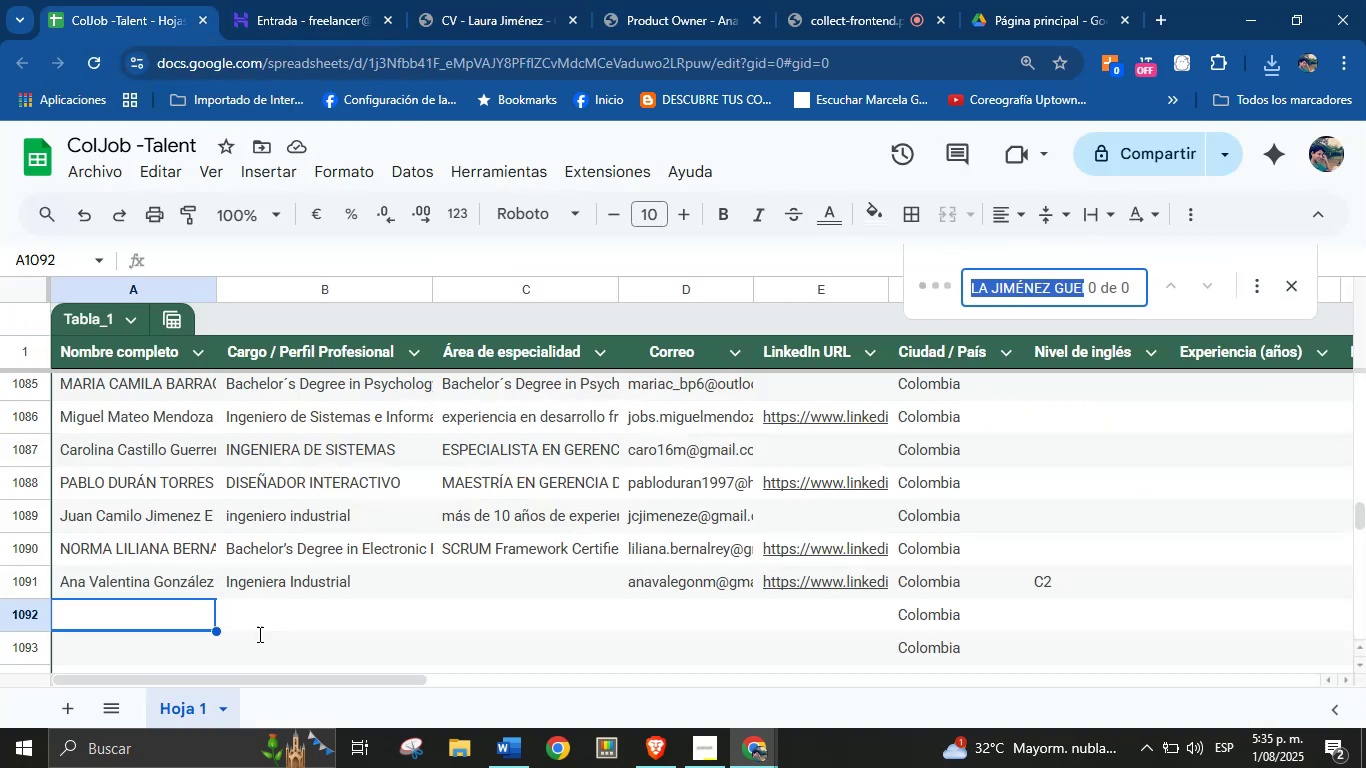 
left_click([179, 612])
 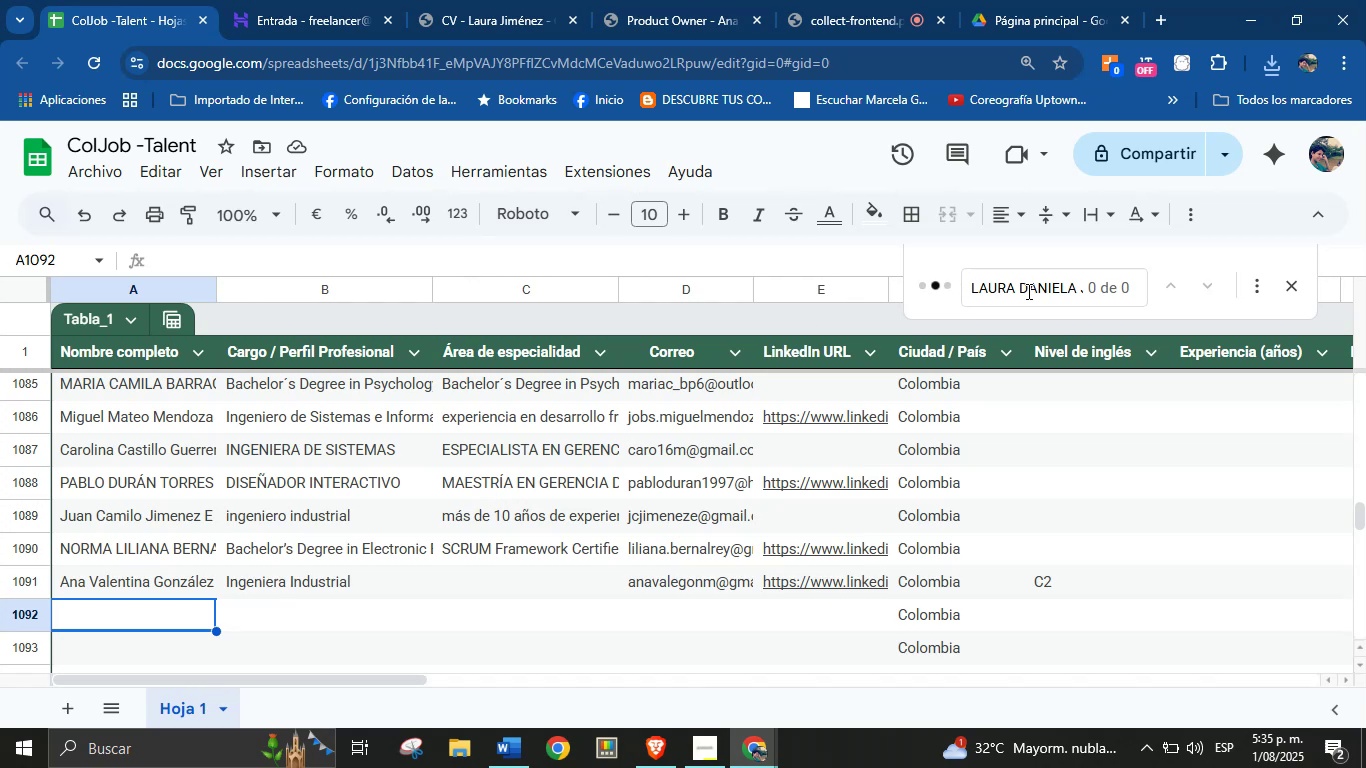 
key(Control+V)
 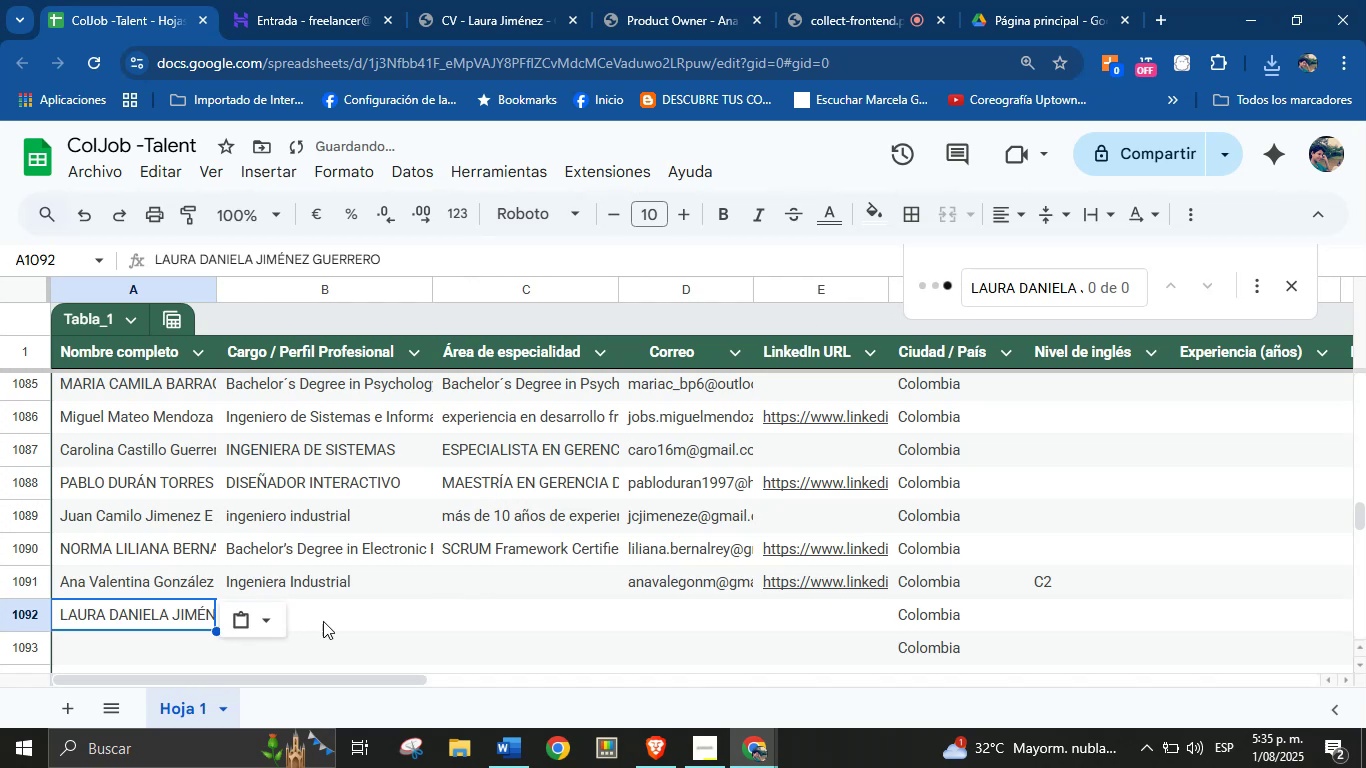 
left_click([334, 617])
 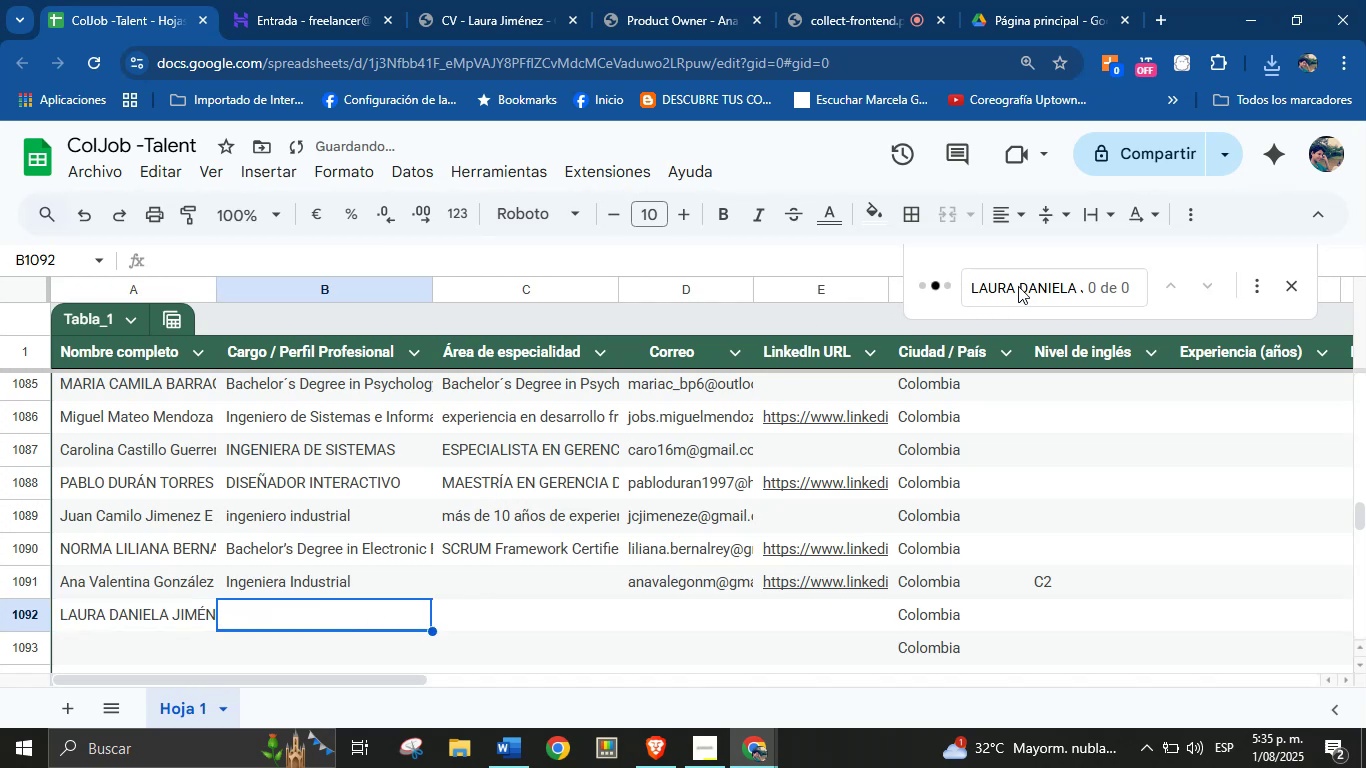 
double_click([1021, 286])
 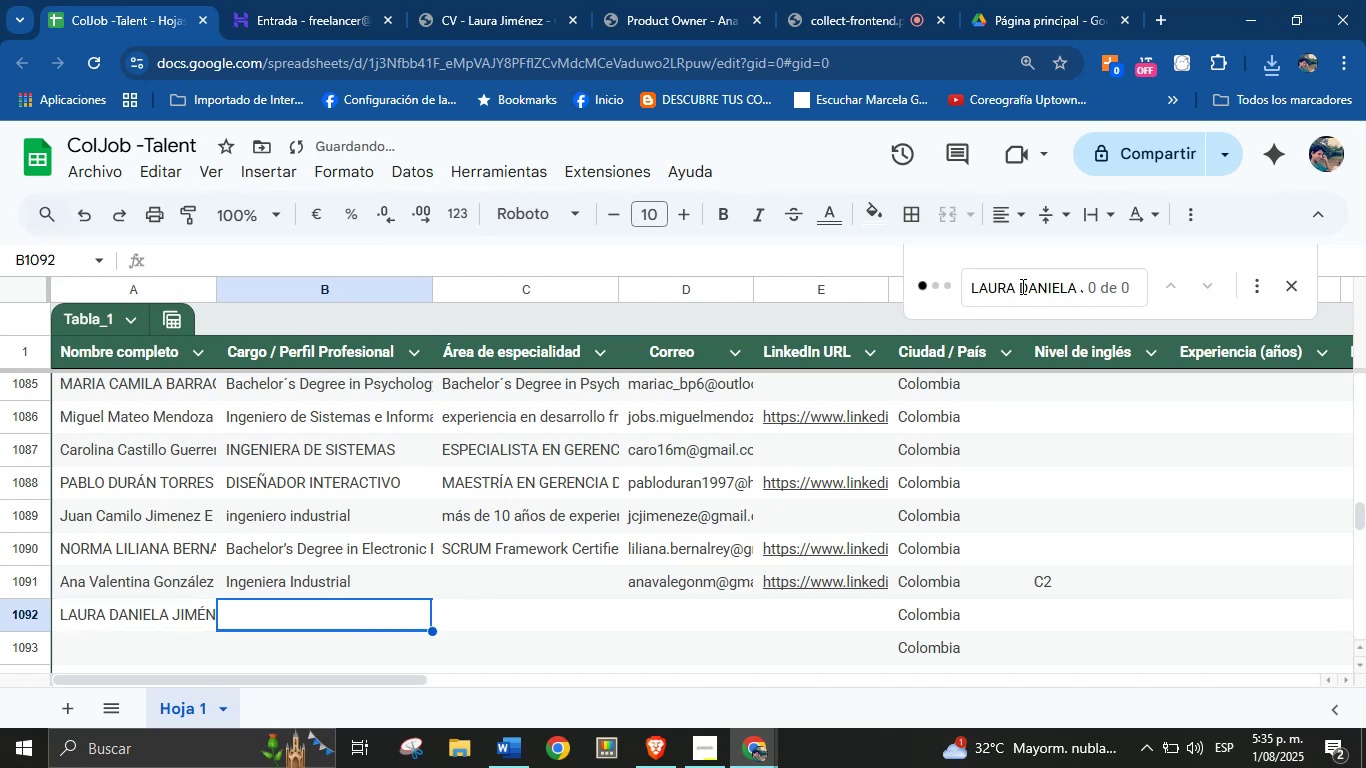 
triple_click([1021, 286])
 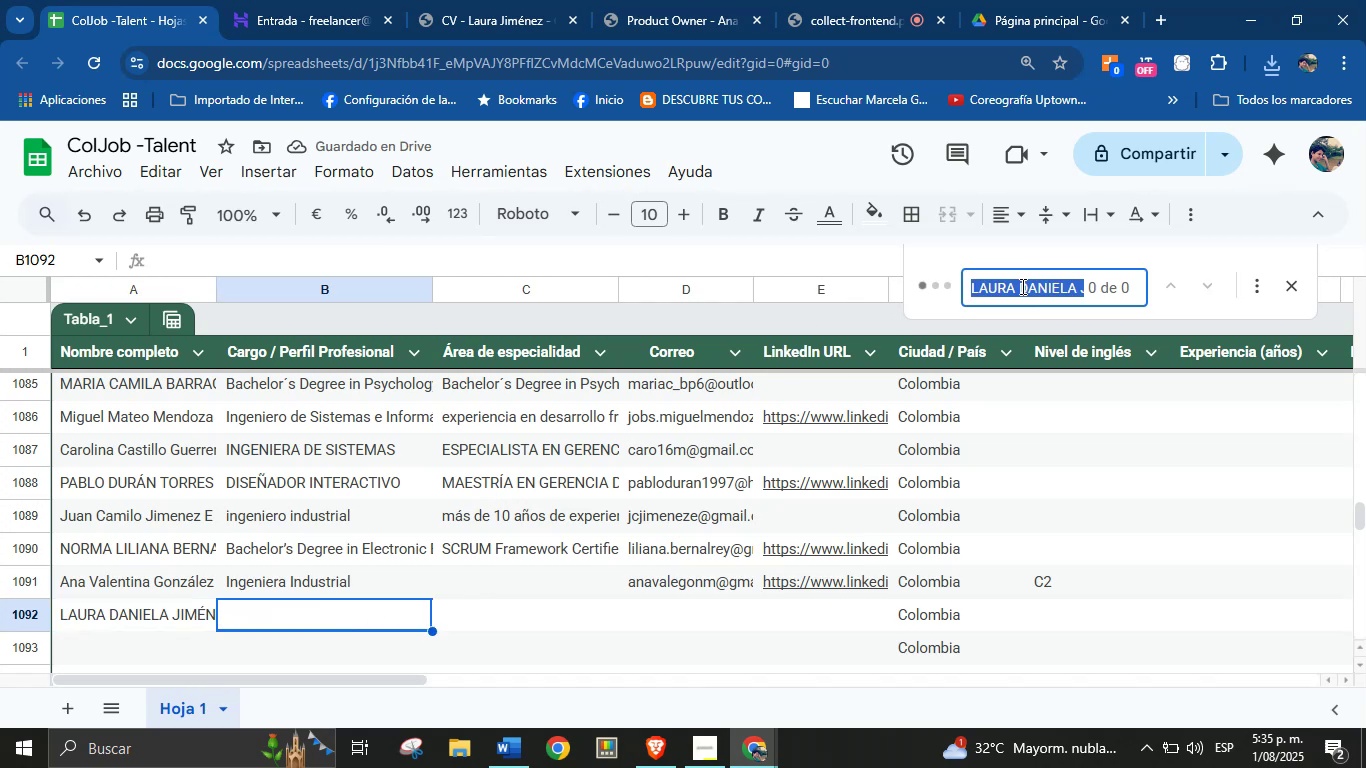 
key(Backspace)
 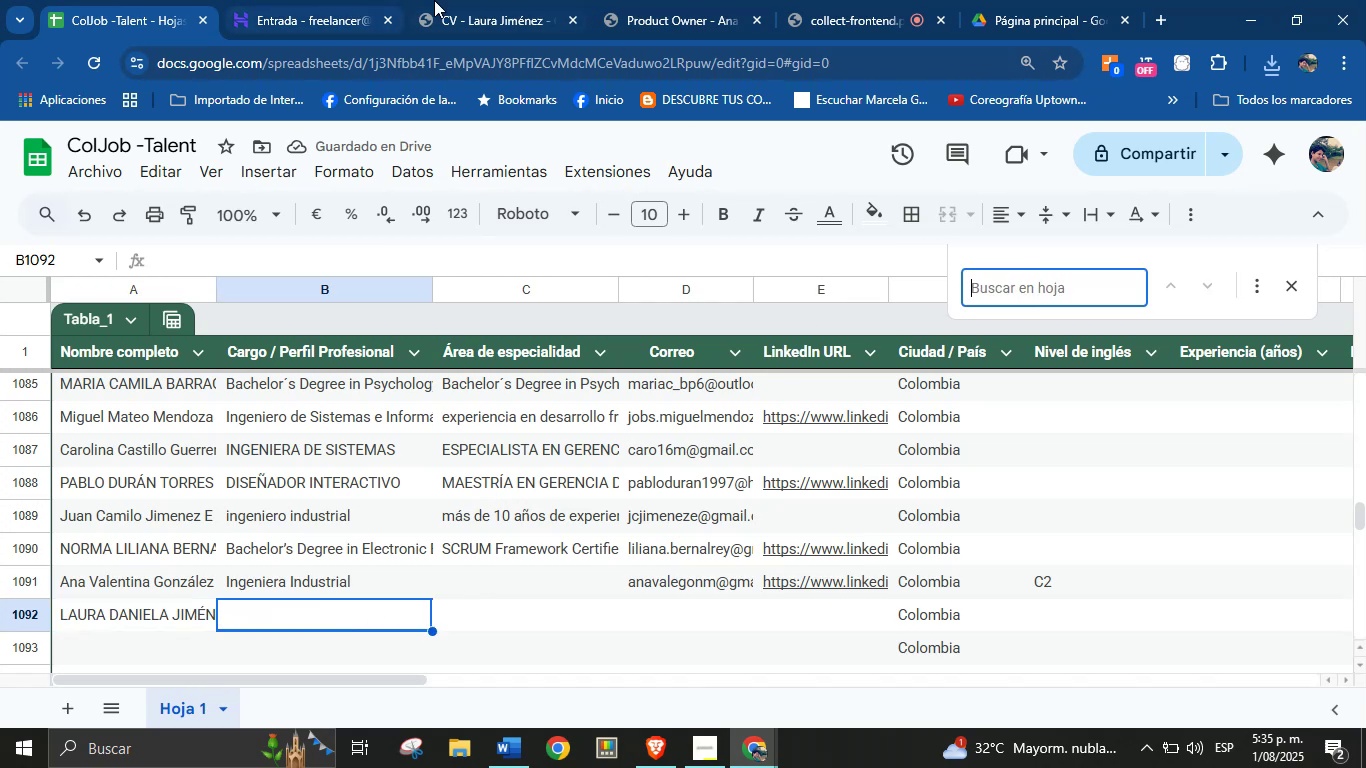 
left_click([467, 0])
 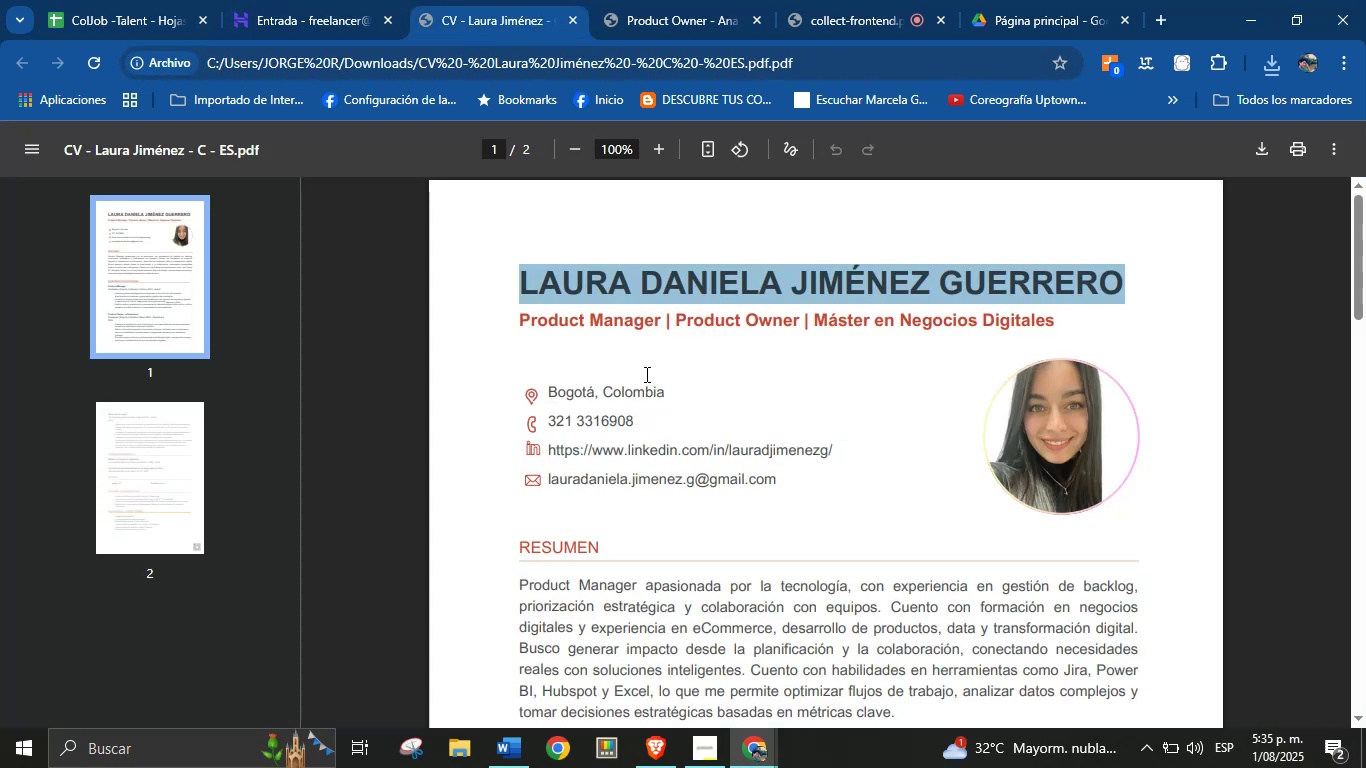 
left_click([699, 351])
 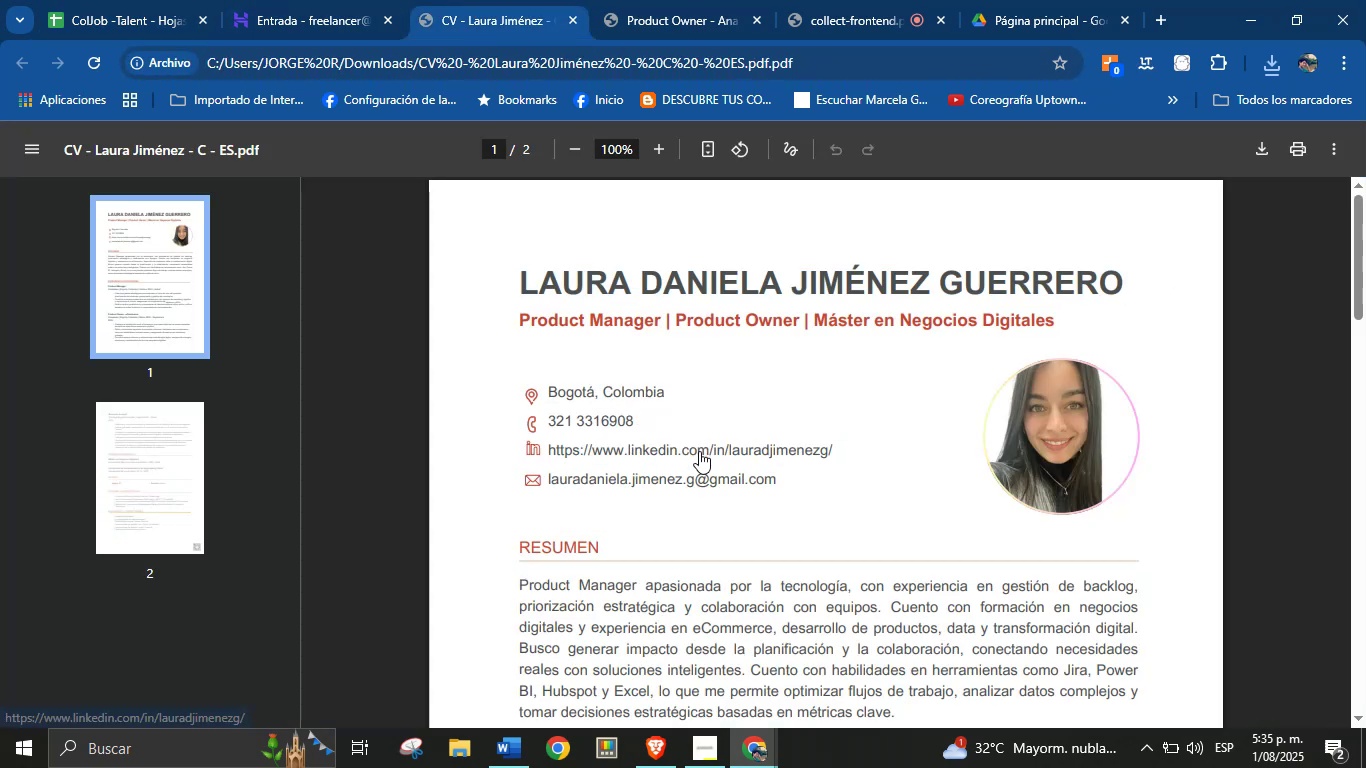 
right_click([699, 451])
 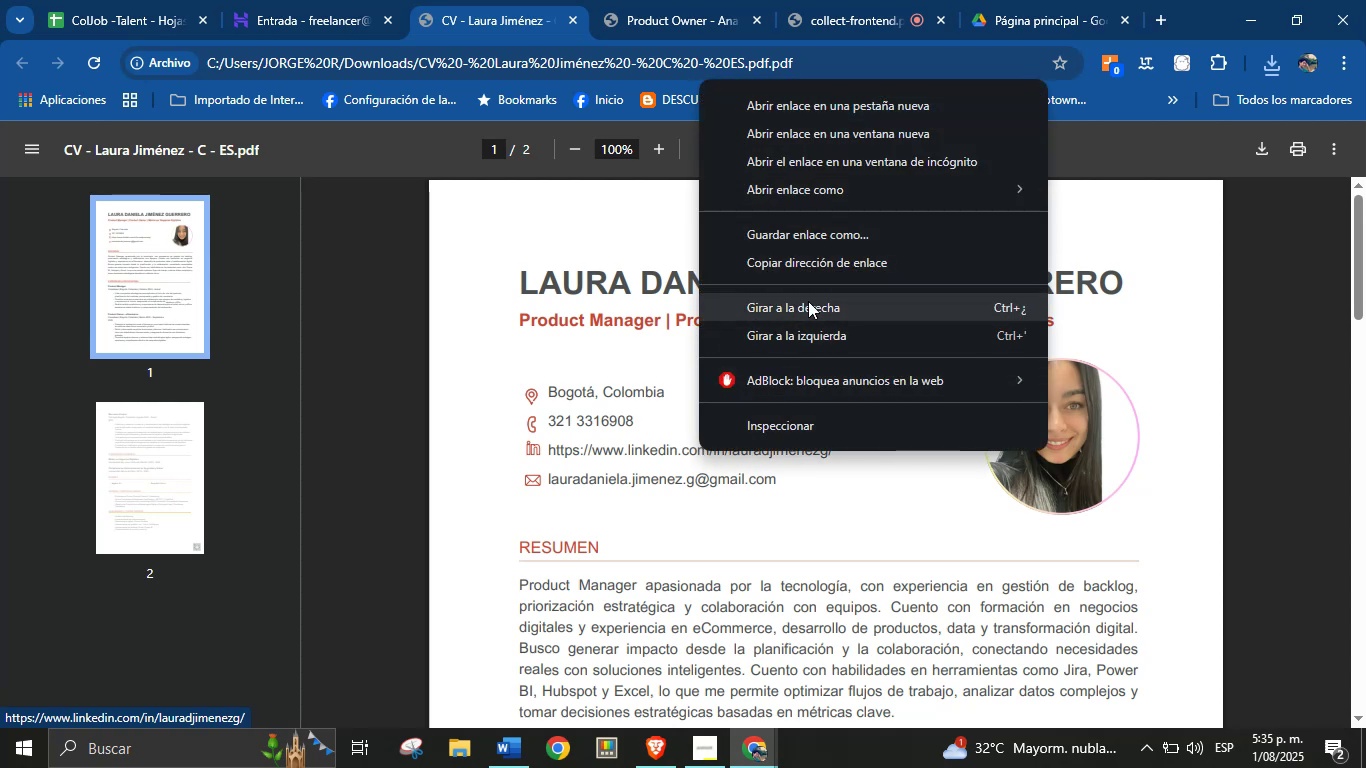 
left_click([826, 261])
 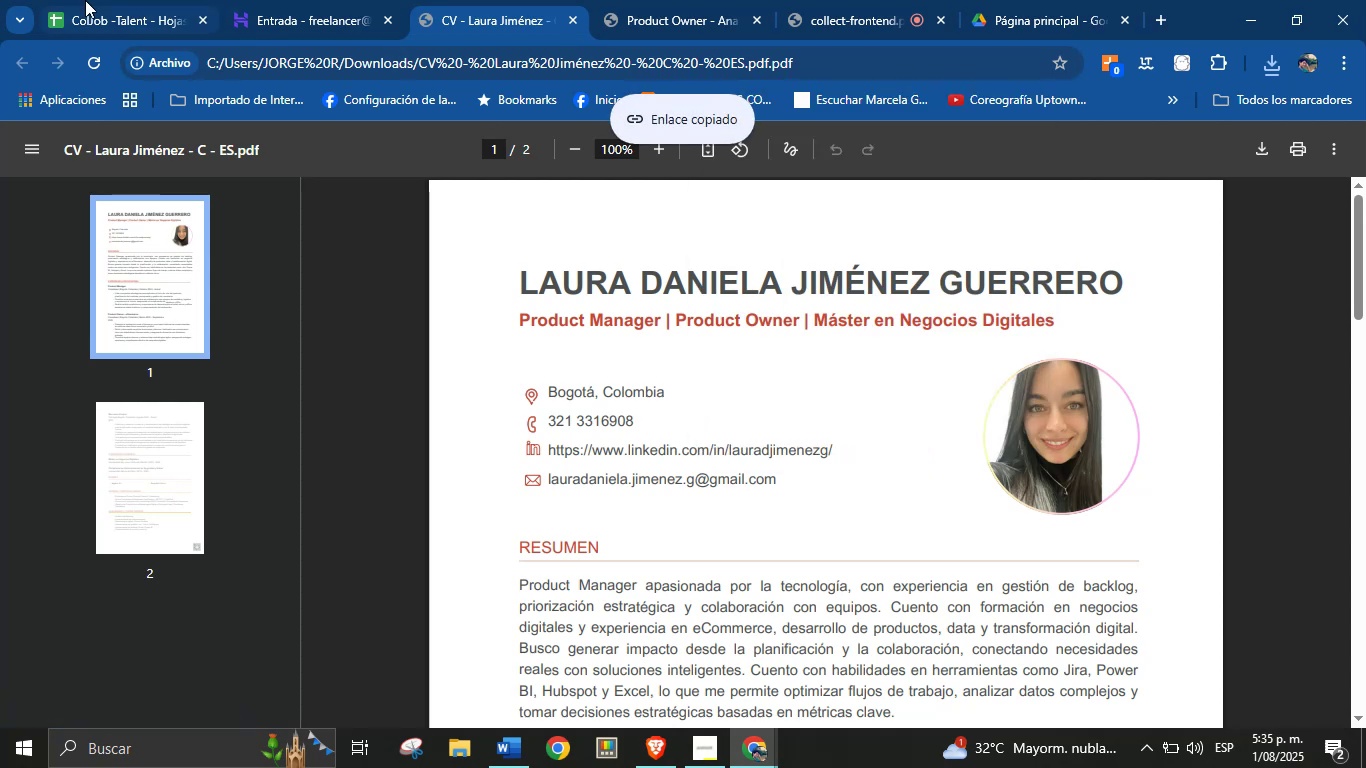 
left_click([104, 0])
 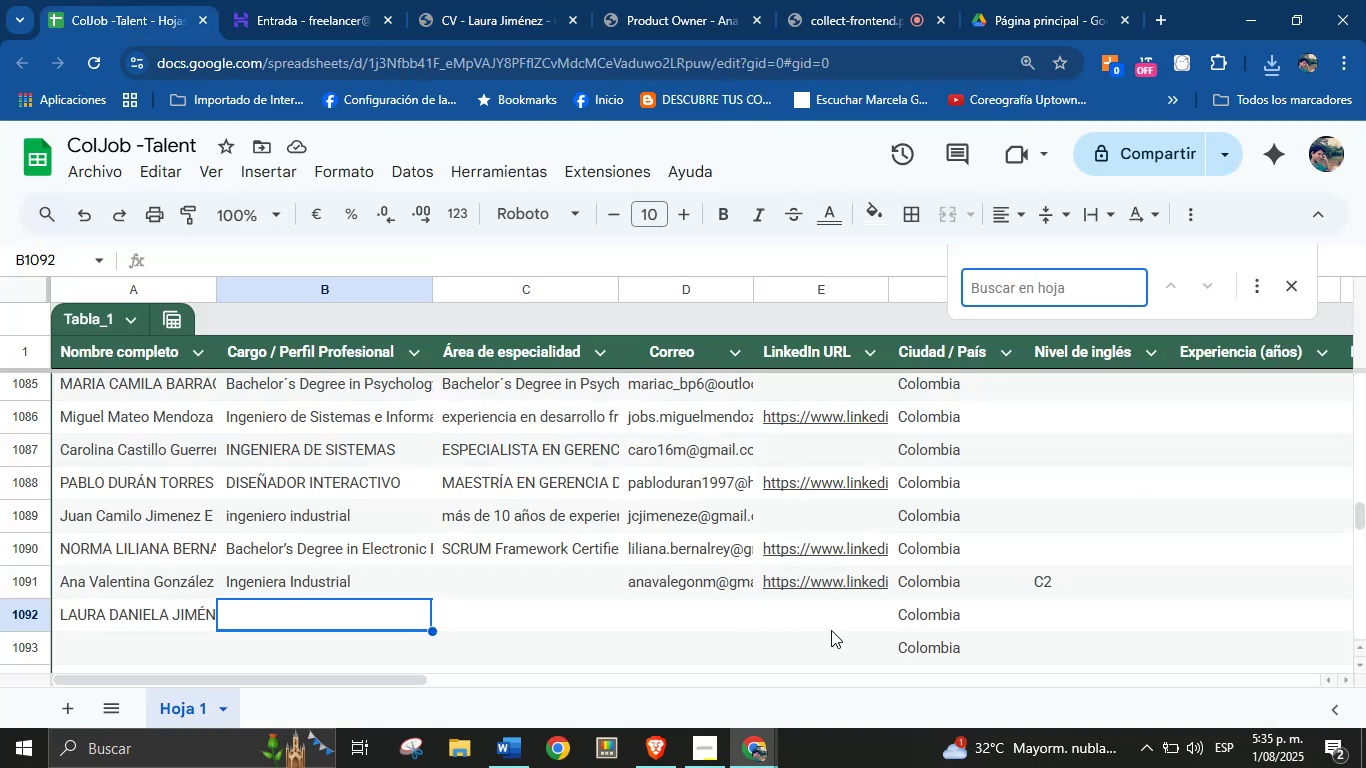 
left_click([834, 619])
 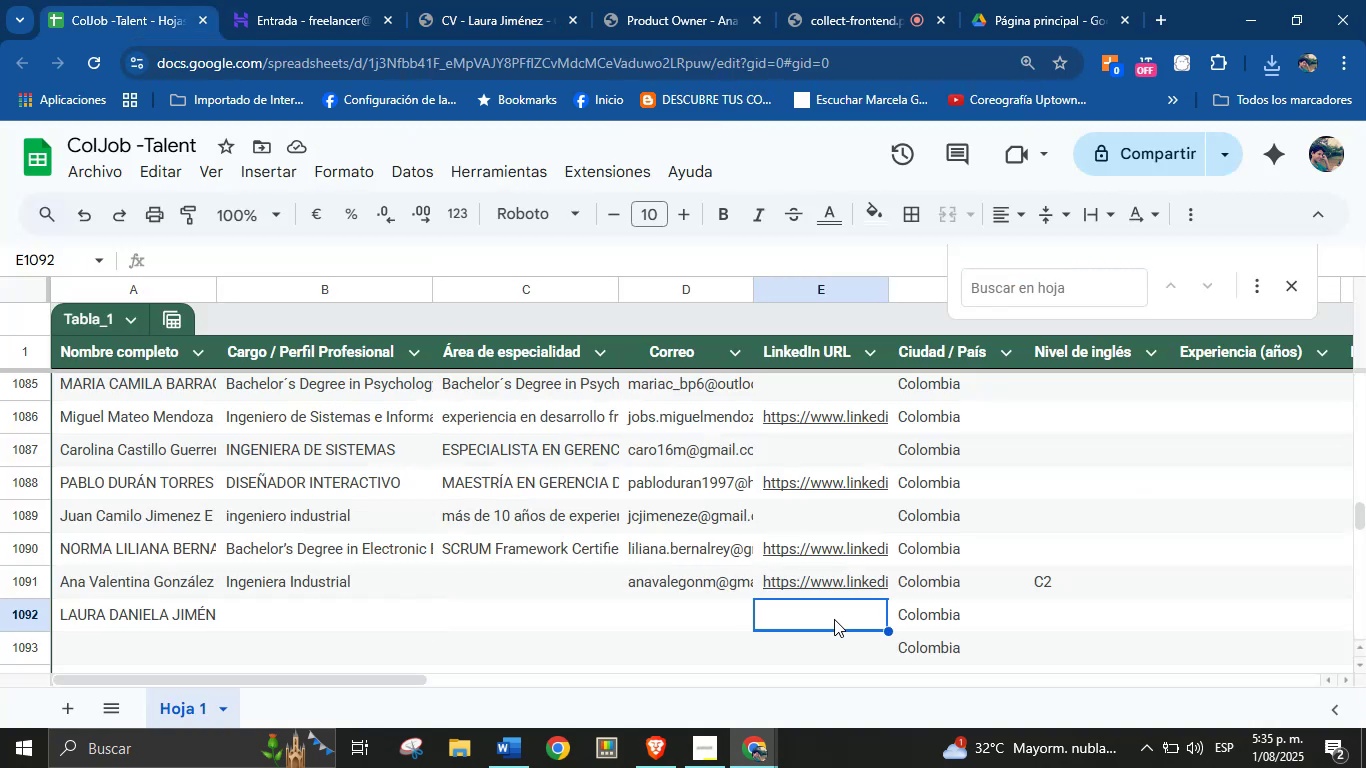 
key(Control+V)
 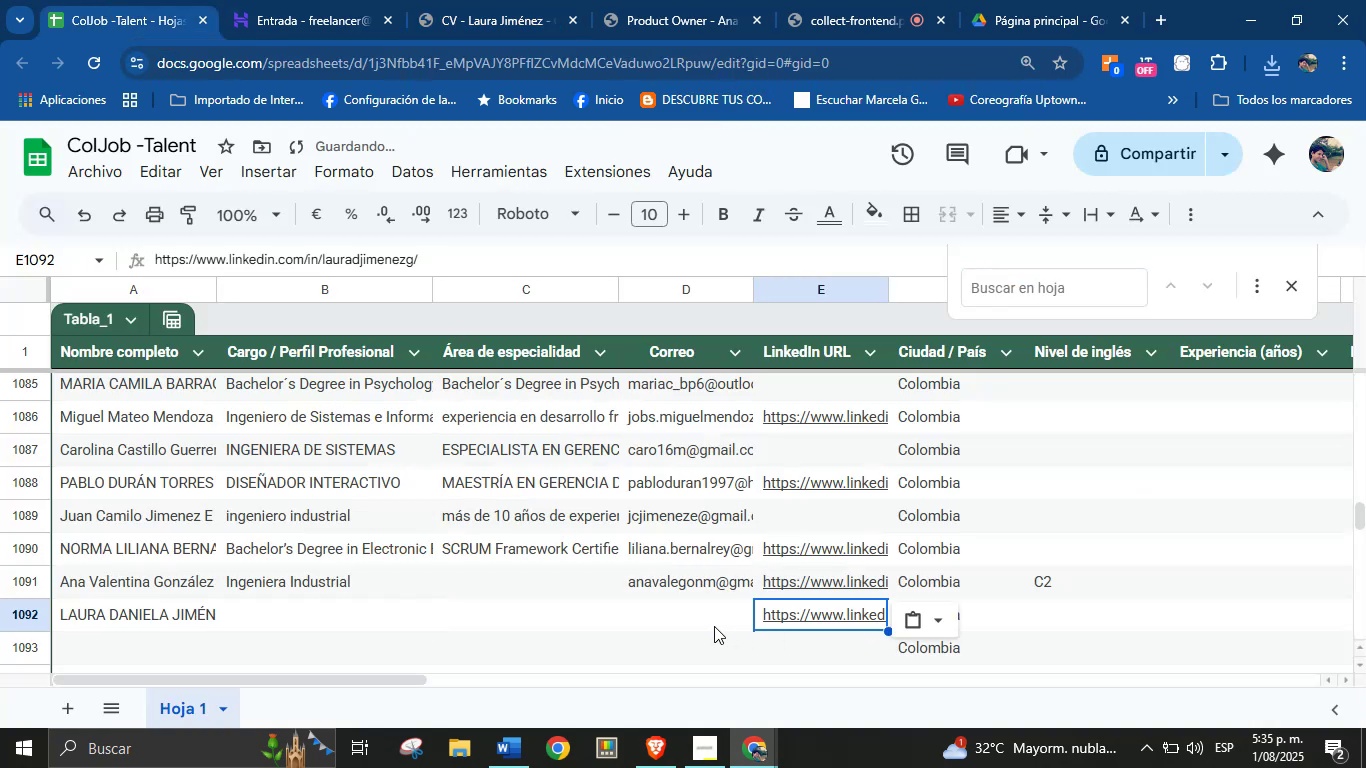 
left_click([713, 626])
 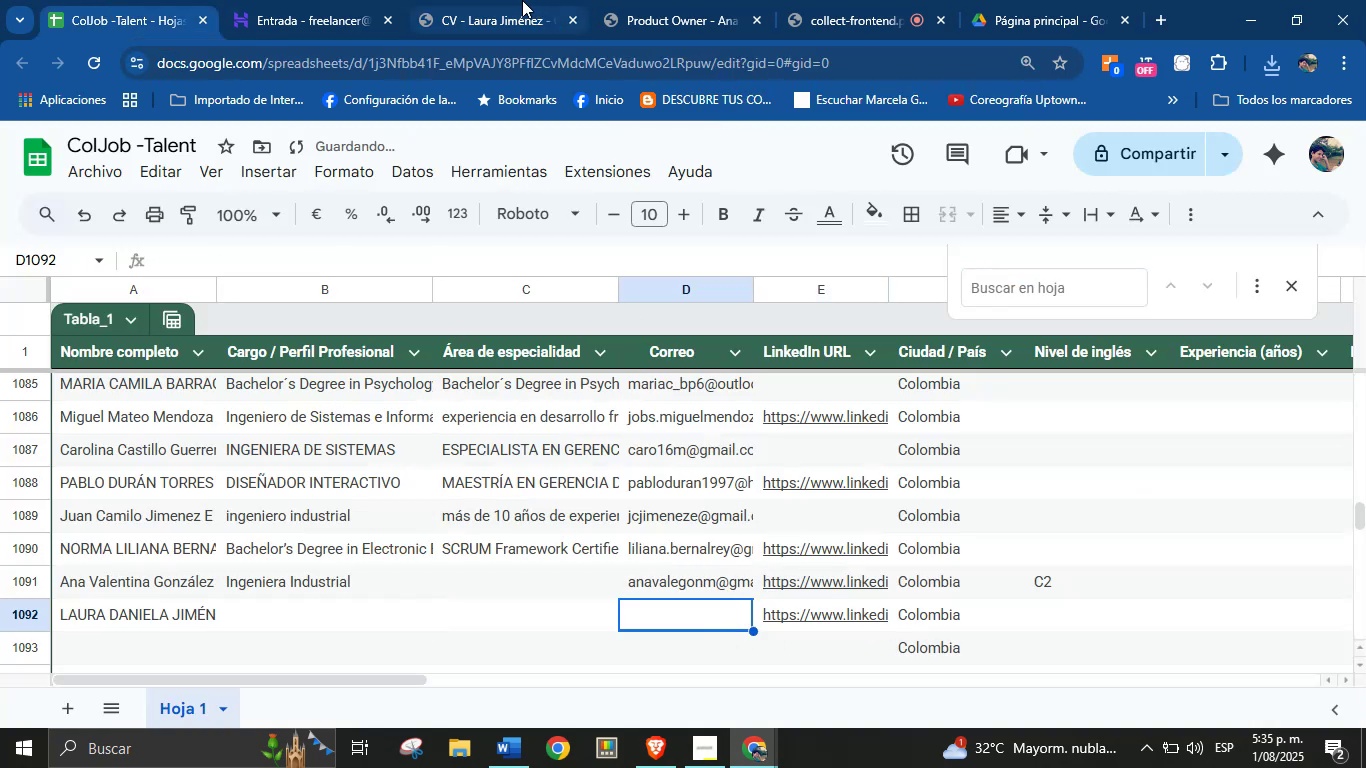 
left_click([460, 0])
 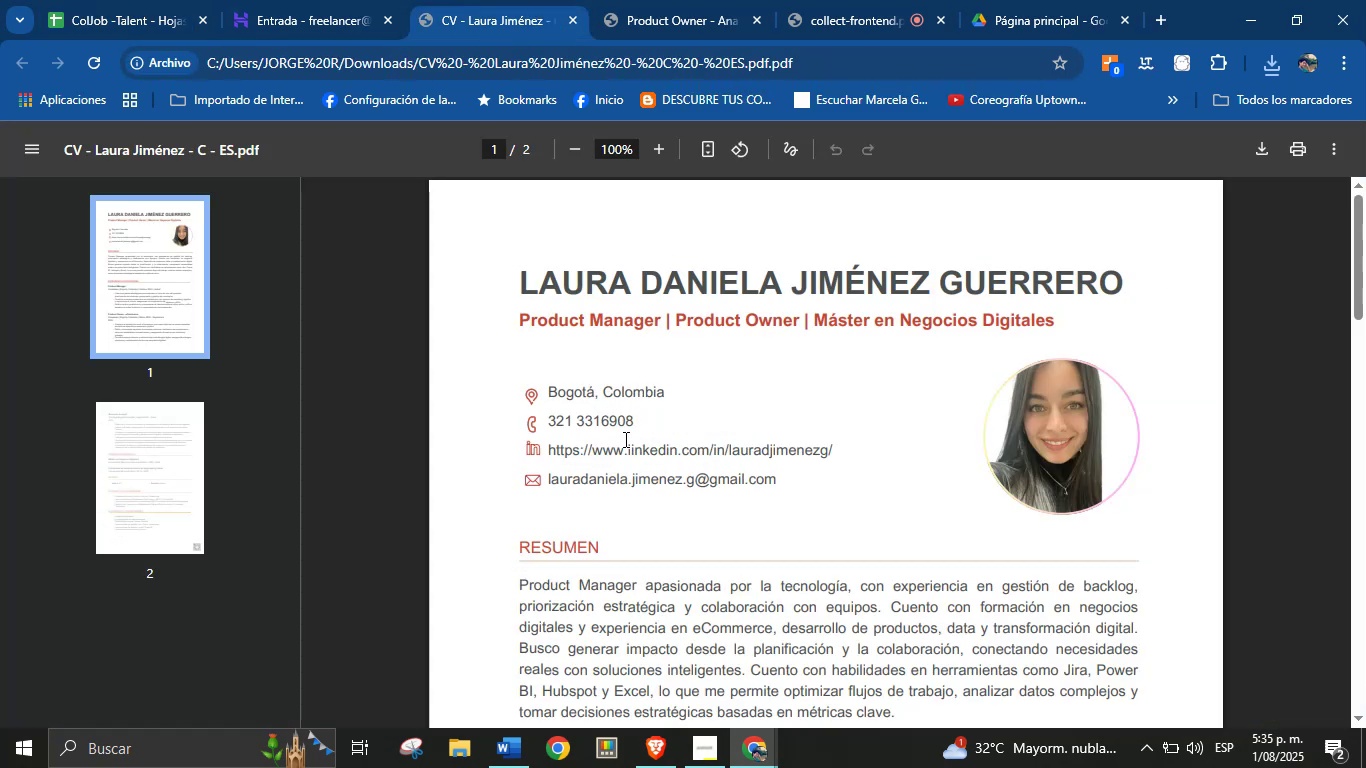 
right_click([624, 472])
 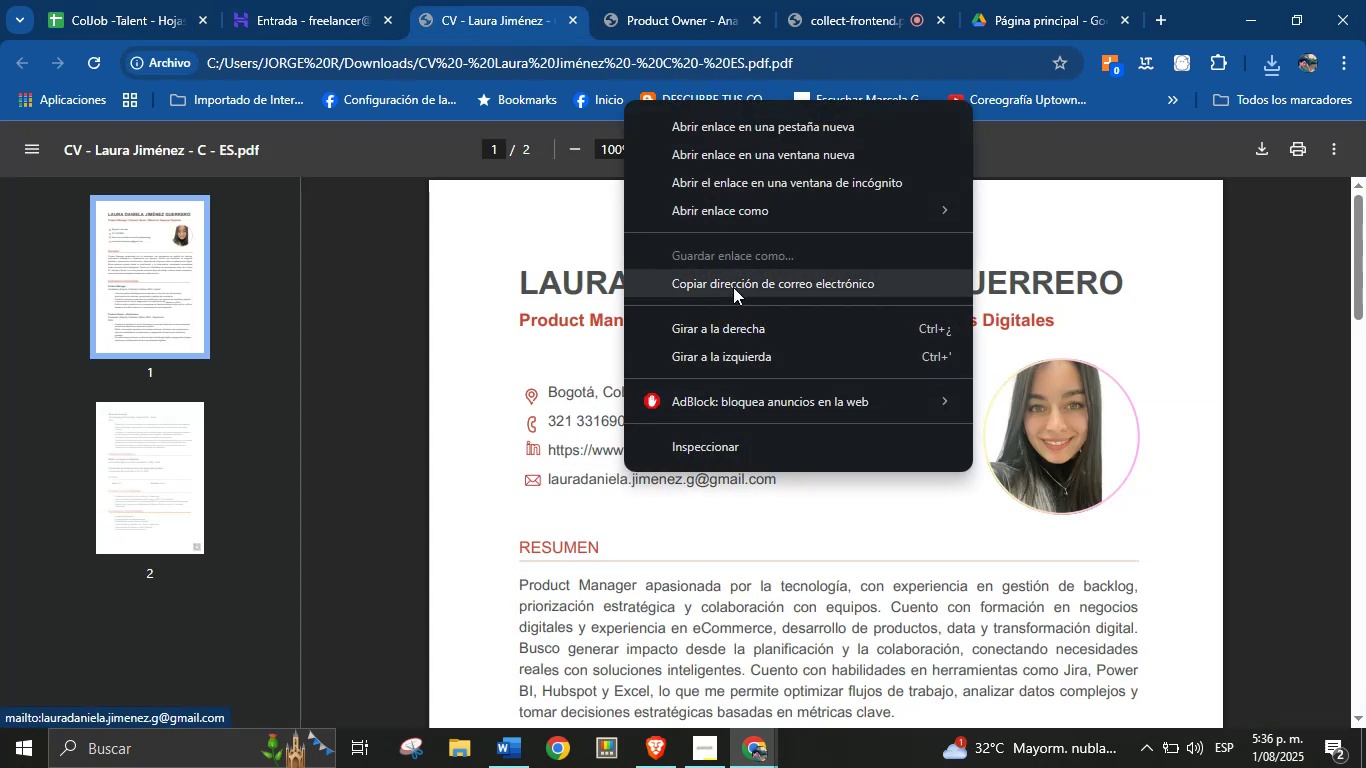 
left_click([733, 286])
 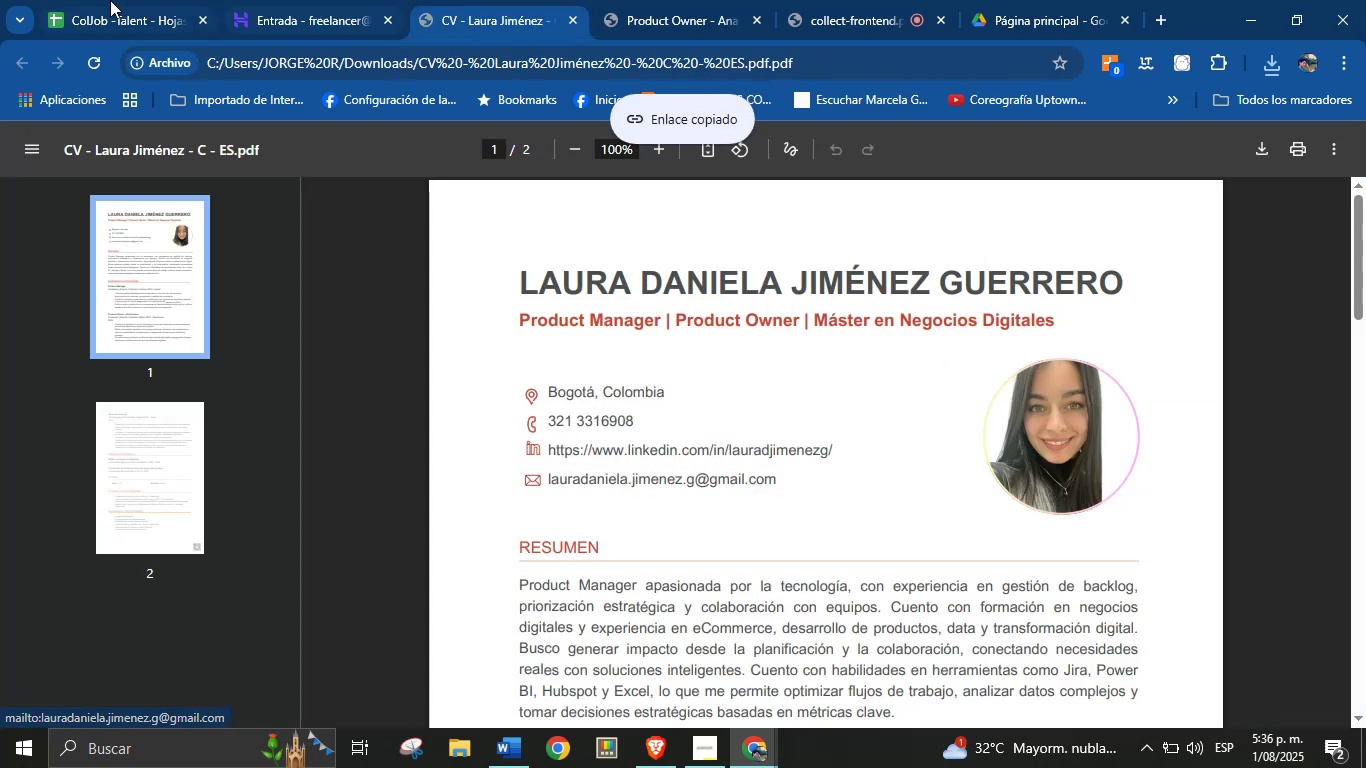 
left_click([110, 0])
 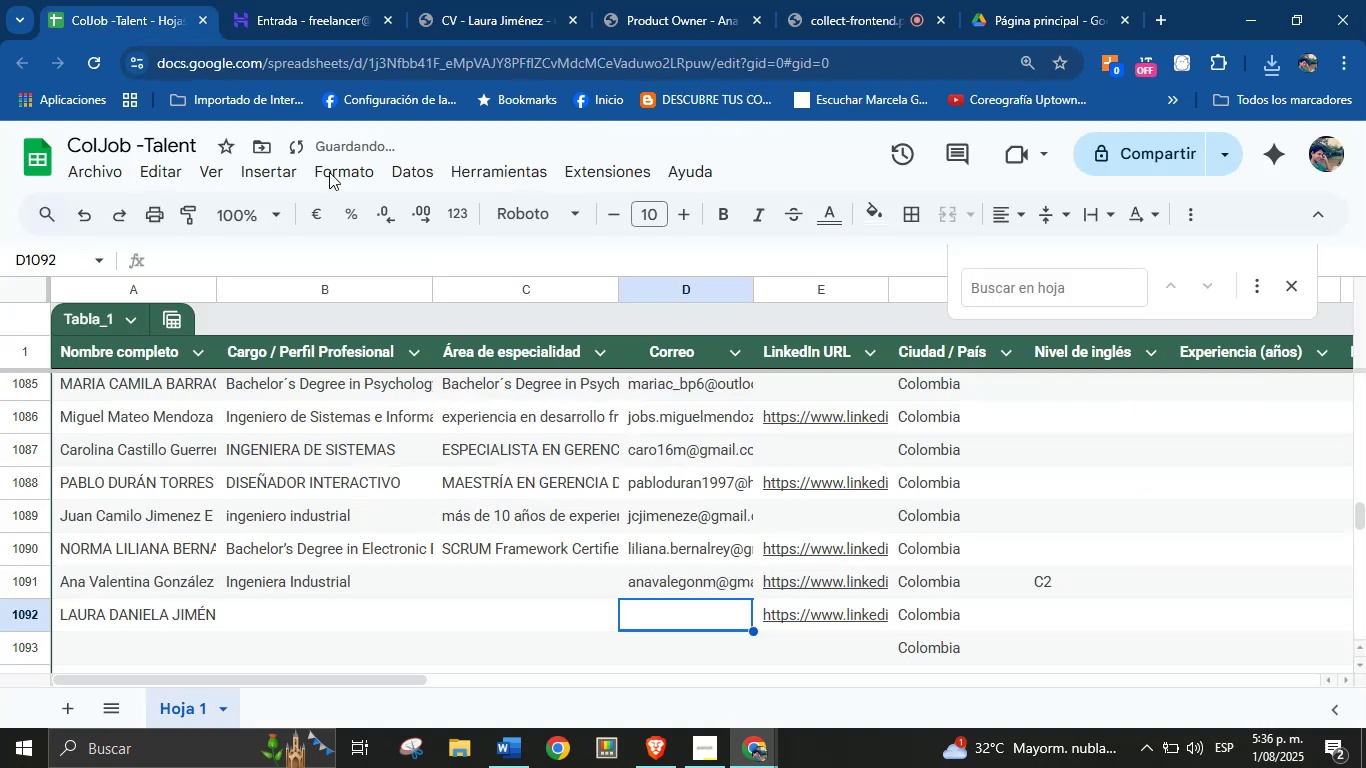 
key(Control+V)
 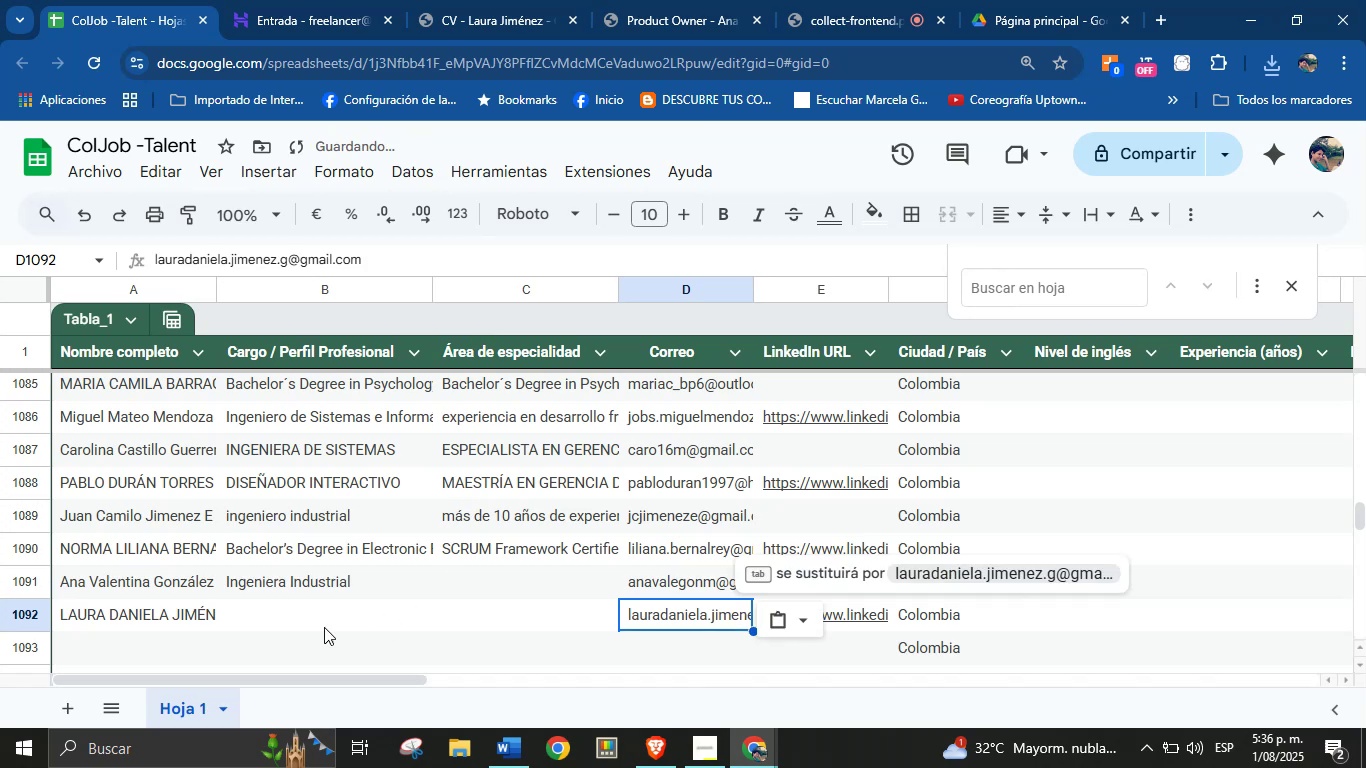 
left_click([300, 628])
 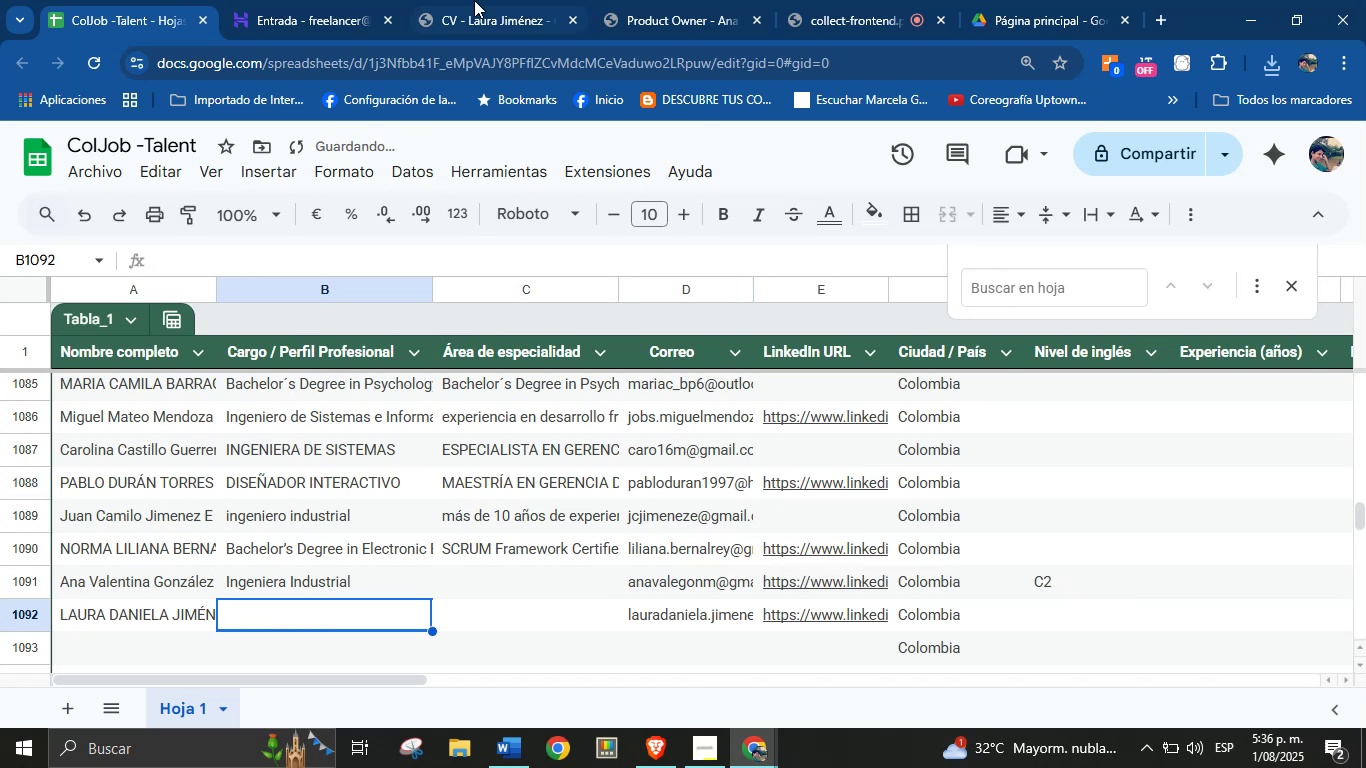 
left_click([494, 0])
 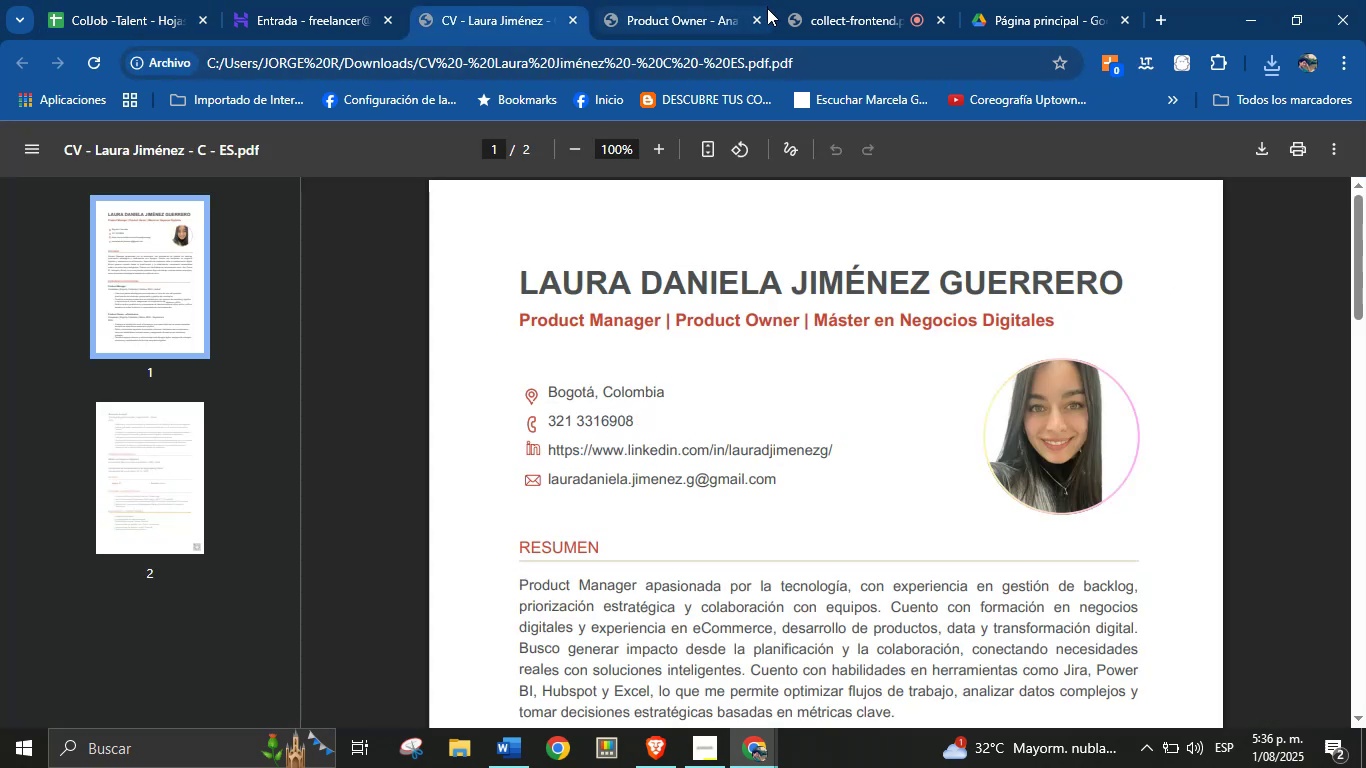 
left_click([758, 20])
 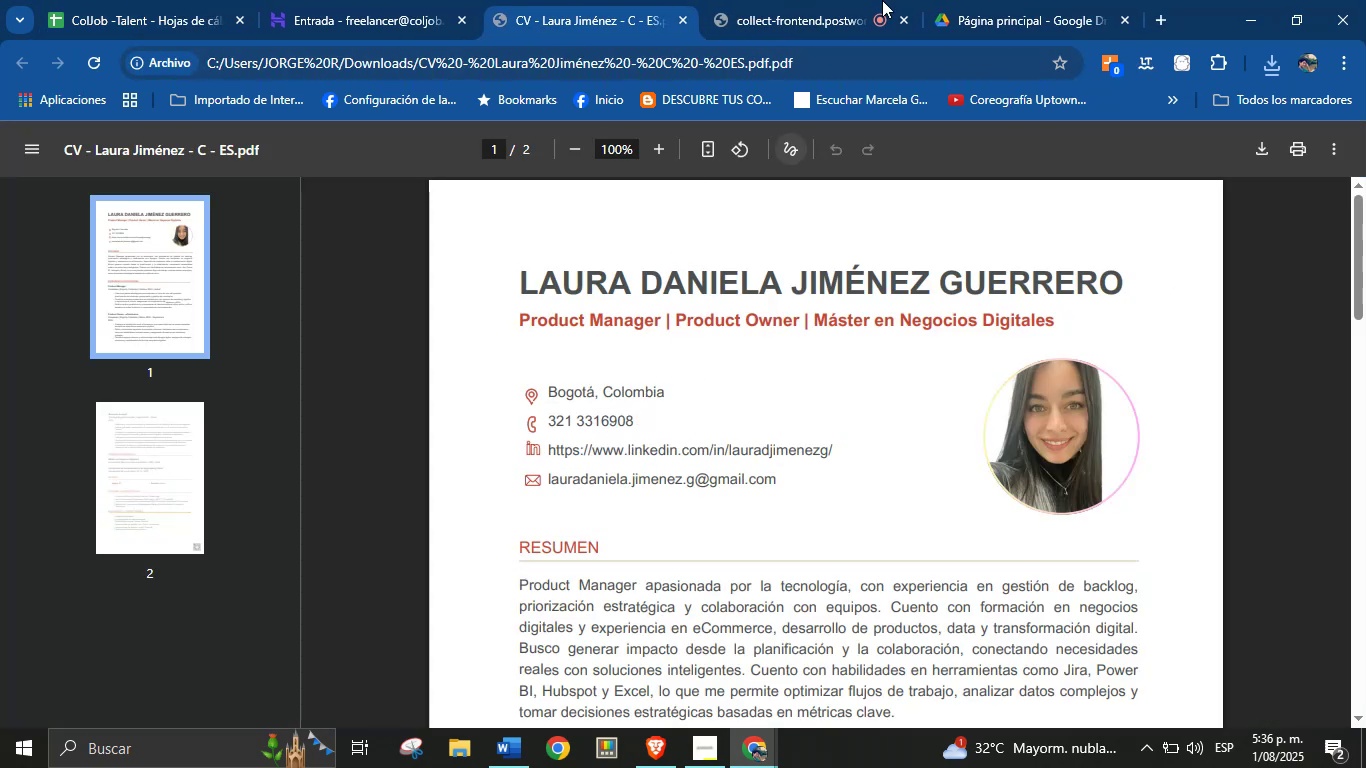 
left_click([779, 0])
 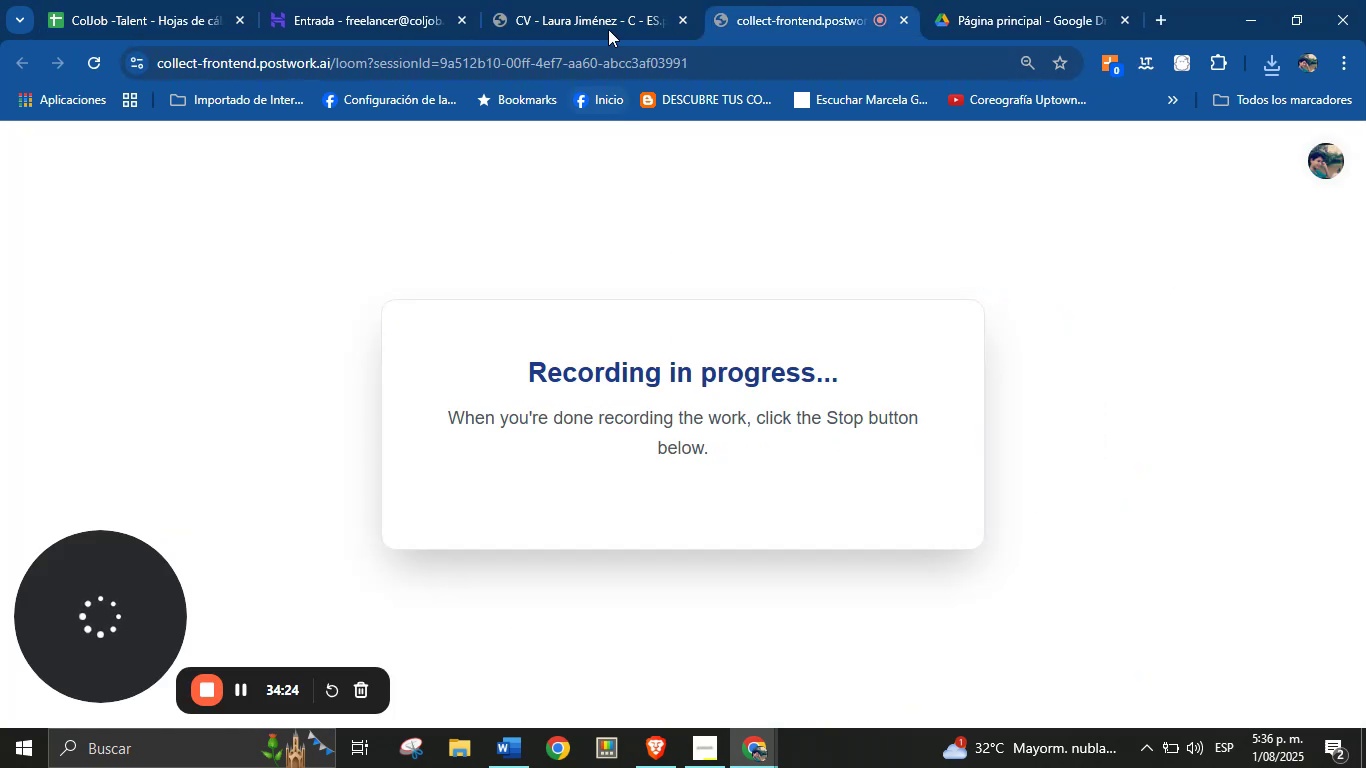 
left_click([596, 0])
 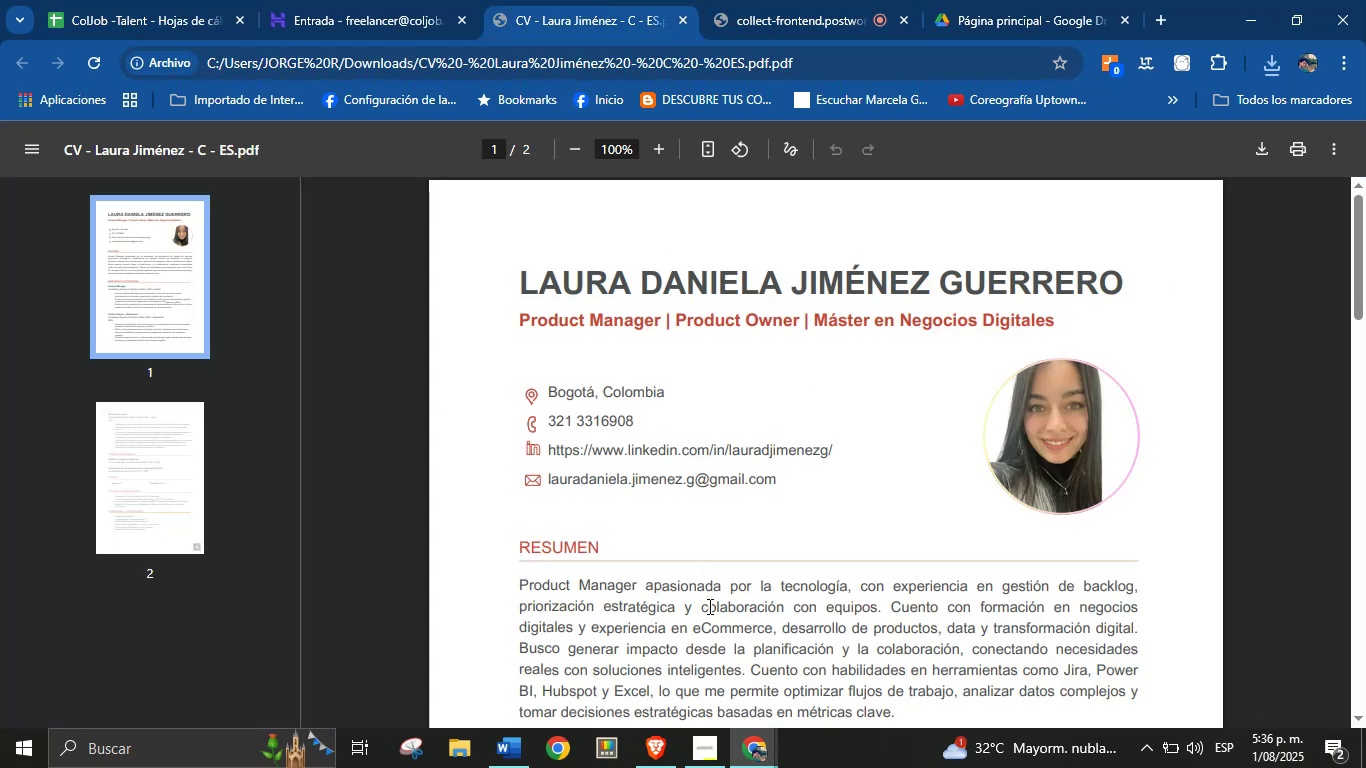 
left_click([709, 609])
 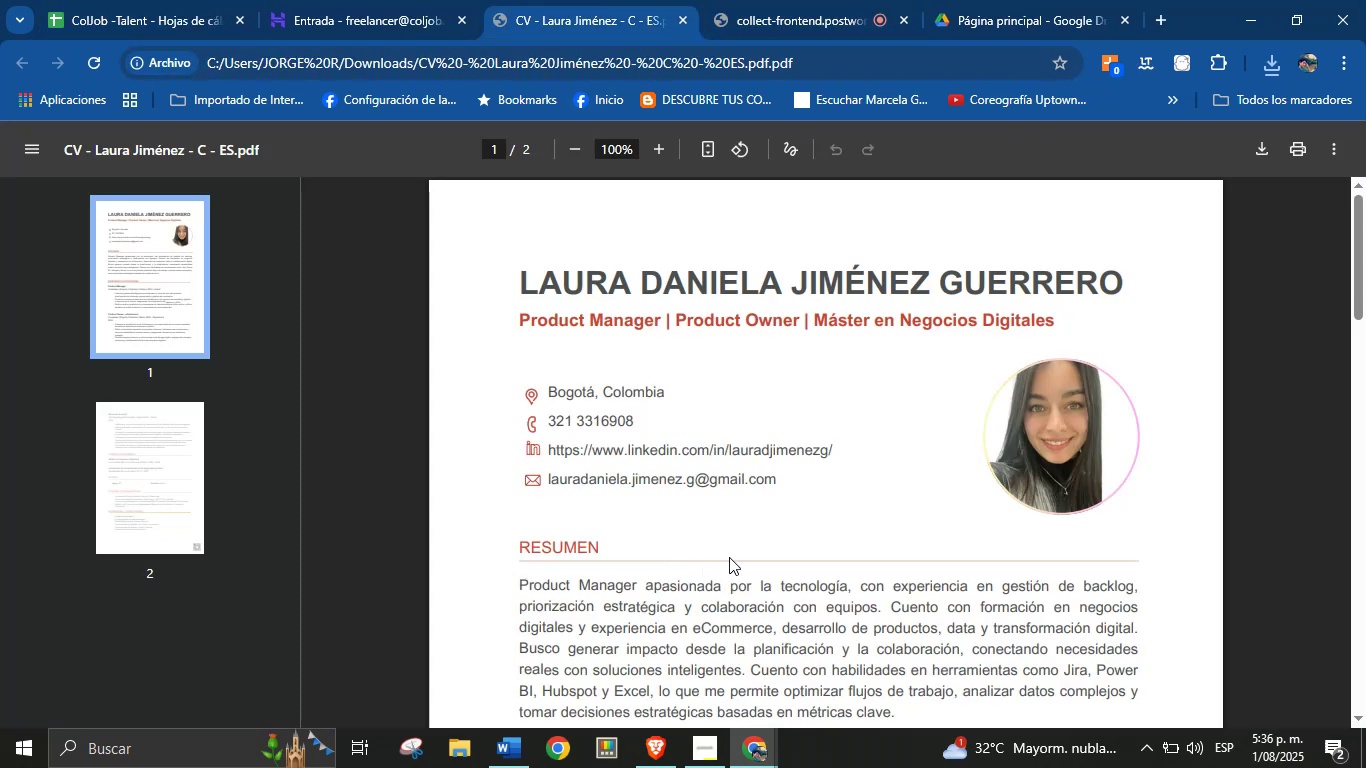 
scroll: coordinate [691, 551], scroll_direction: down, amount: 16.0
 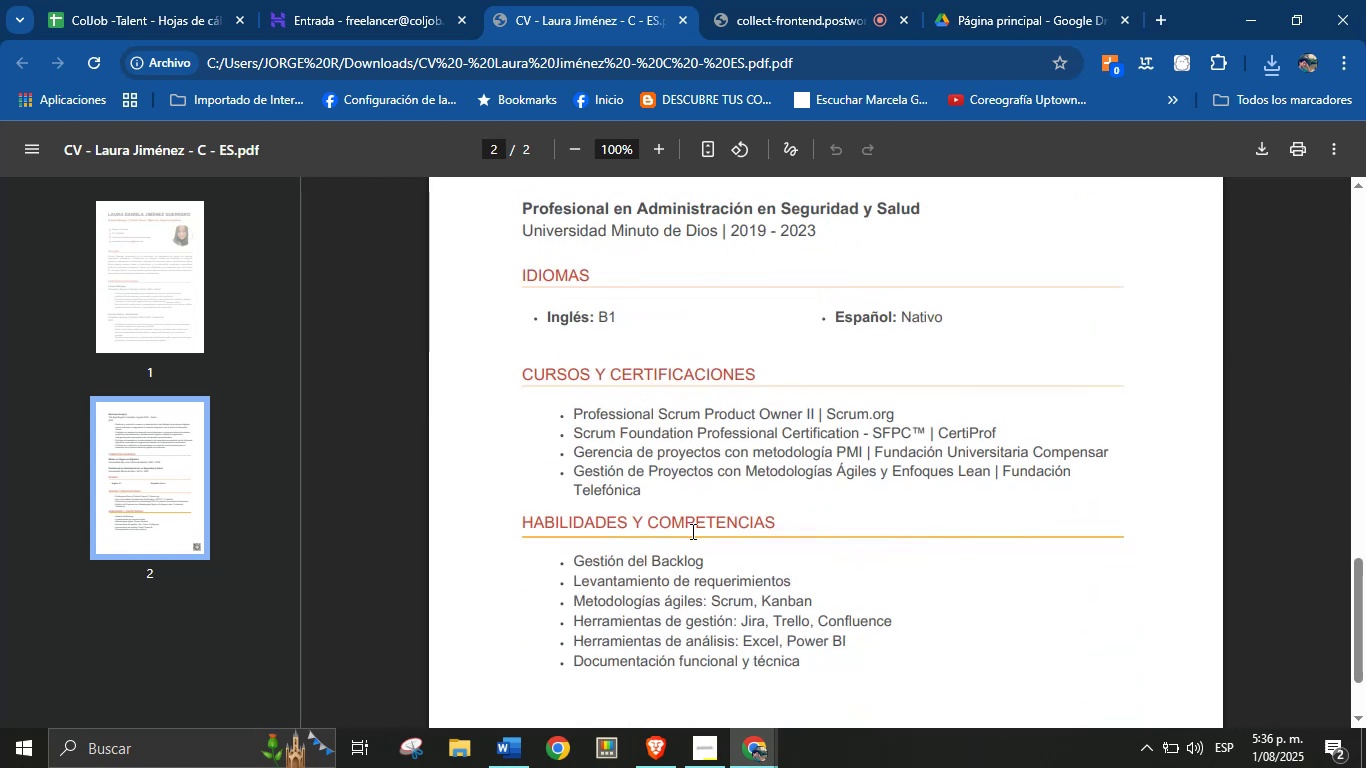 
scroll: coordinate [682, 490], scroll_direction: up, amount: 1.0
 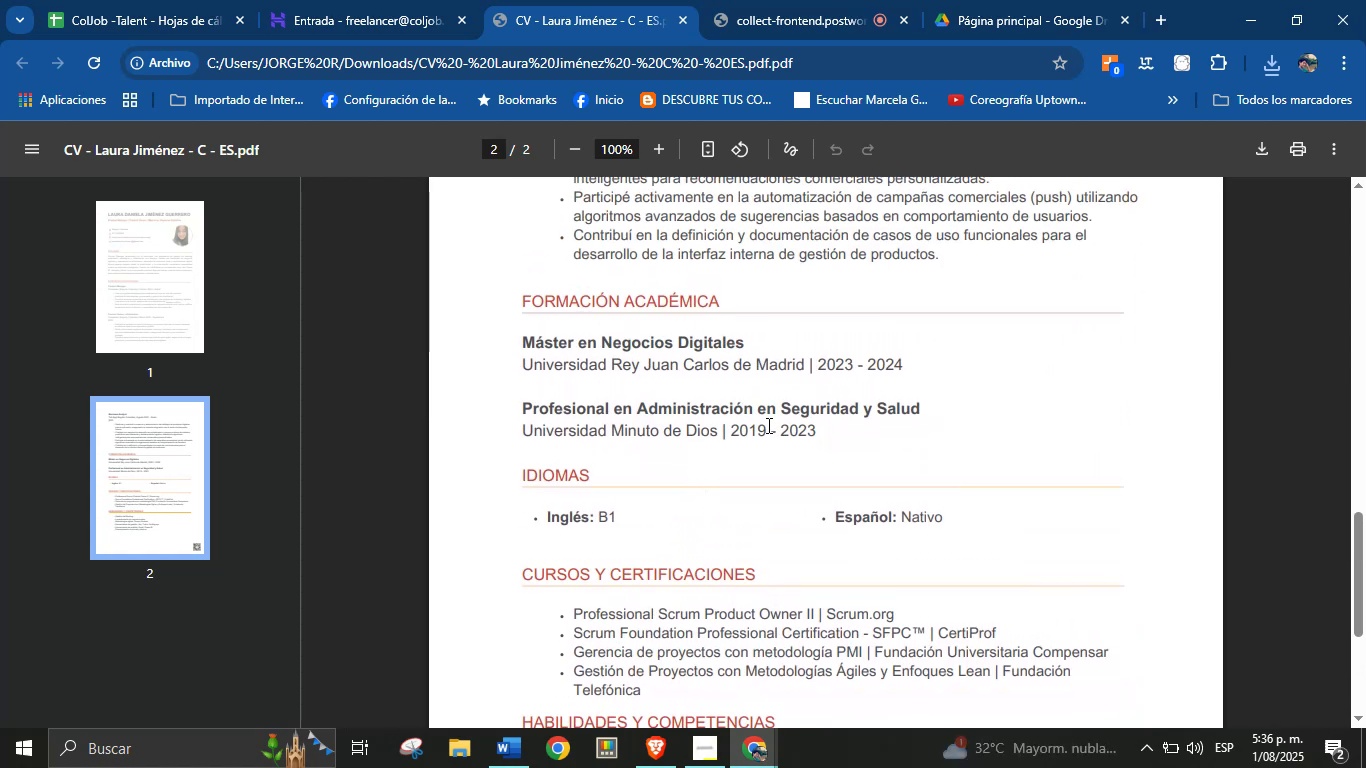 
double_click([859, 406])
 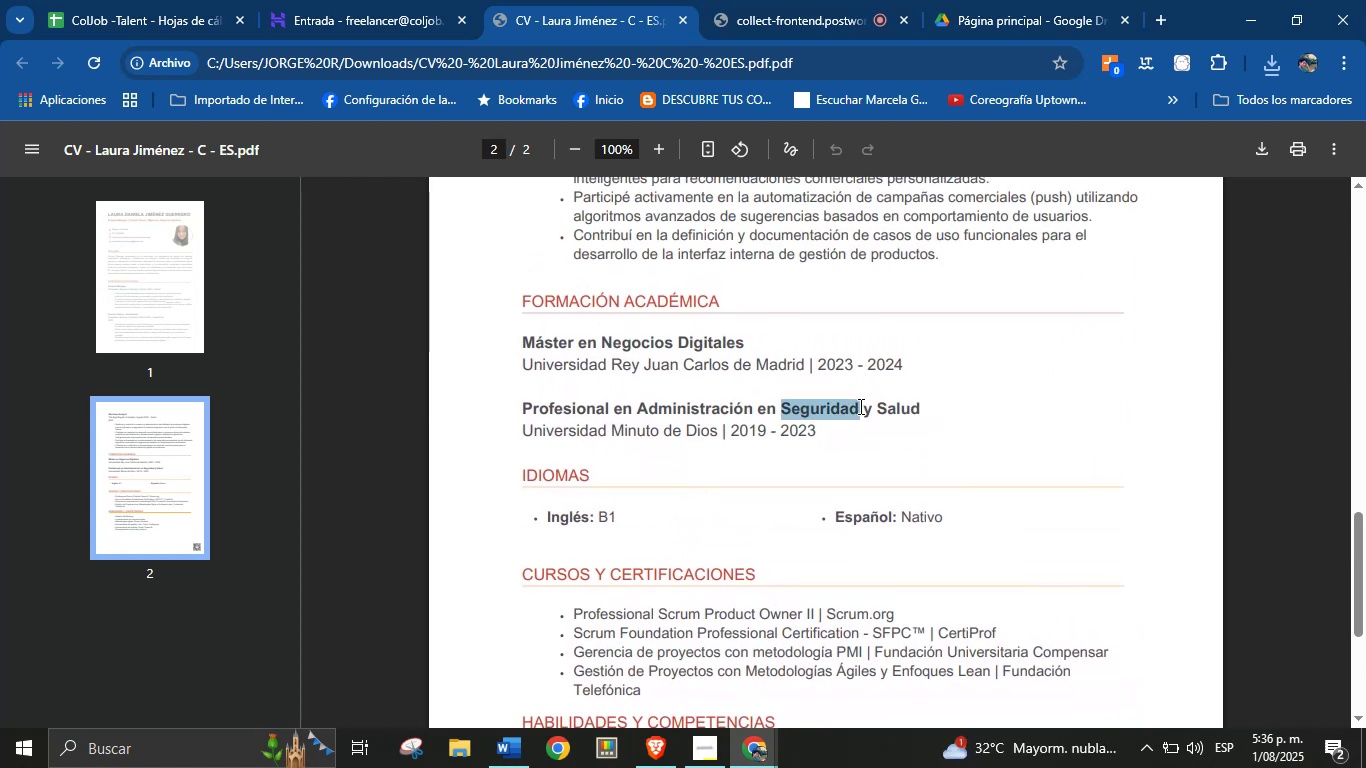 
triple_click([859, 406])
 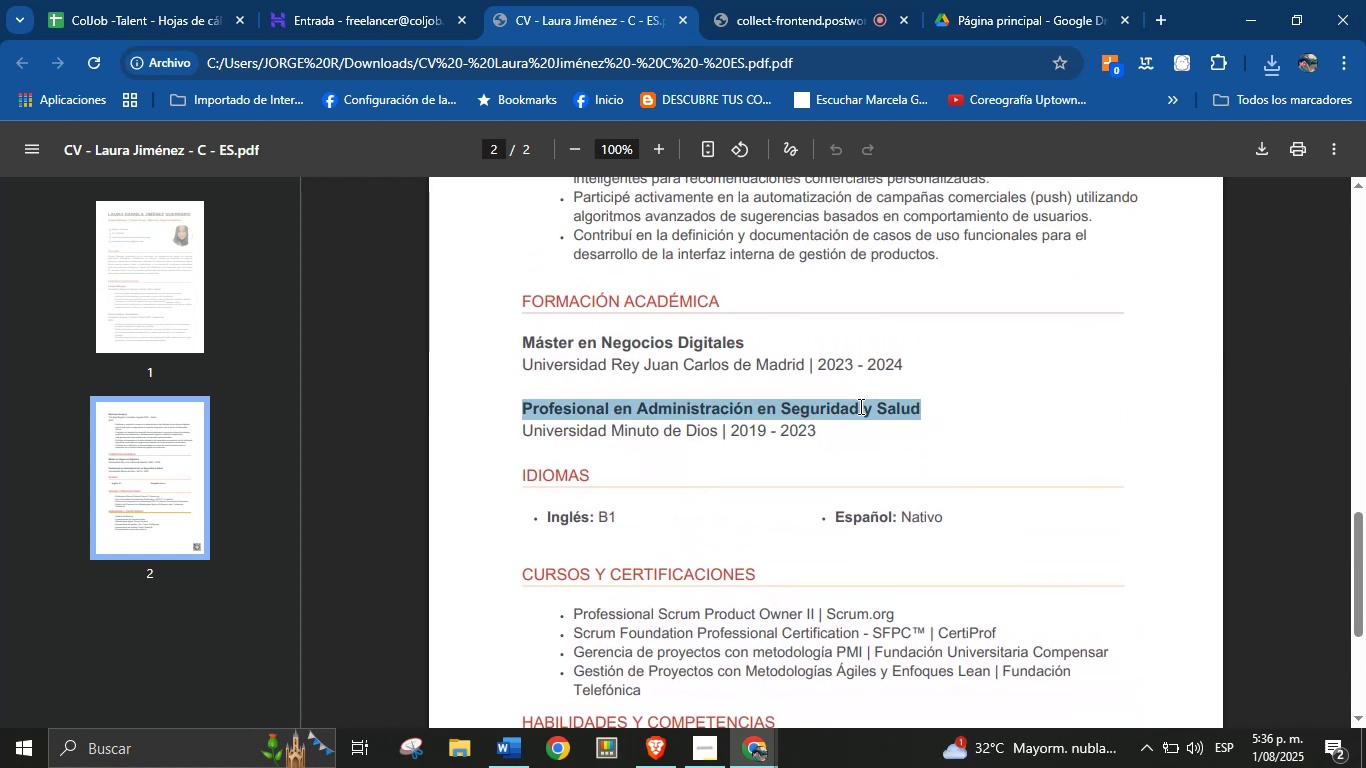 
key(Control+C)
 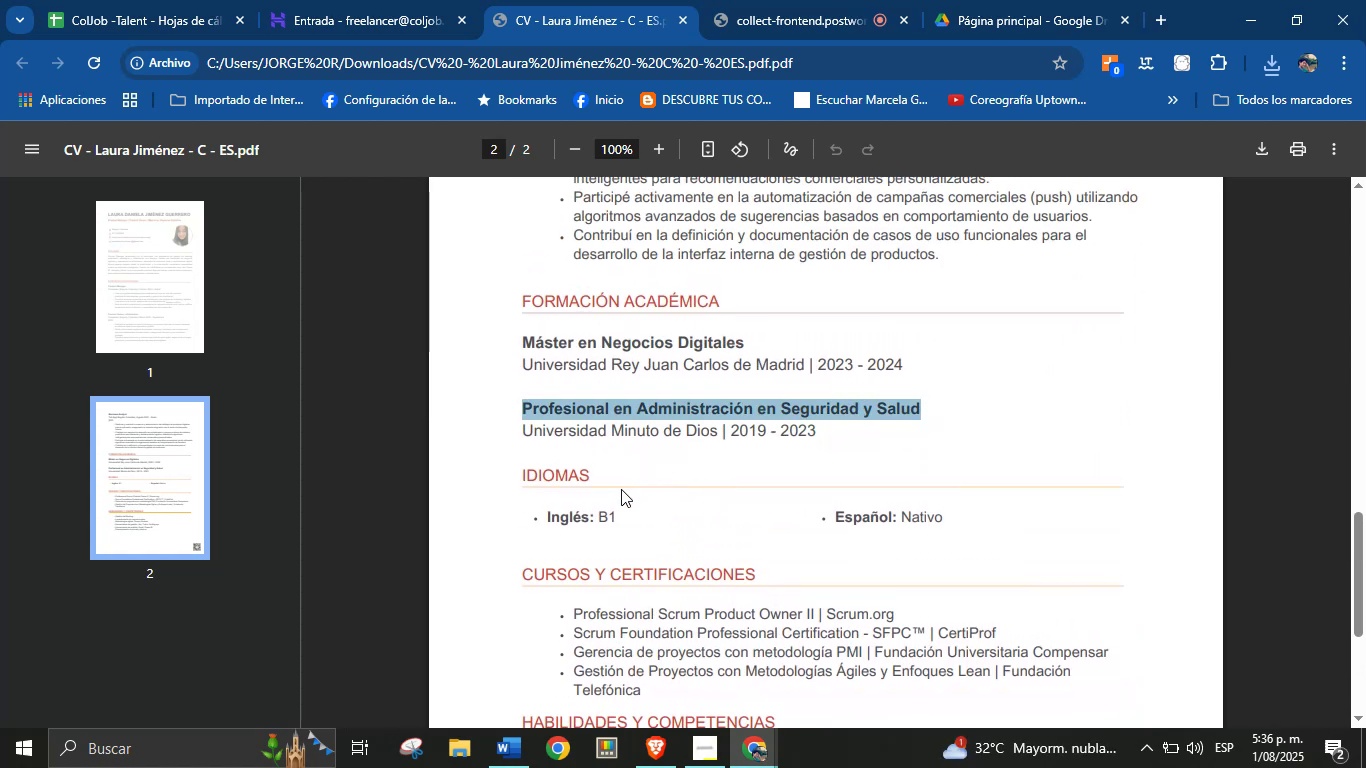 
left_click([171, 0])
 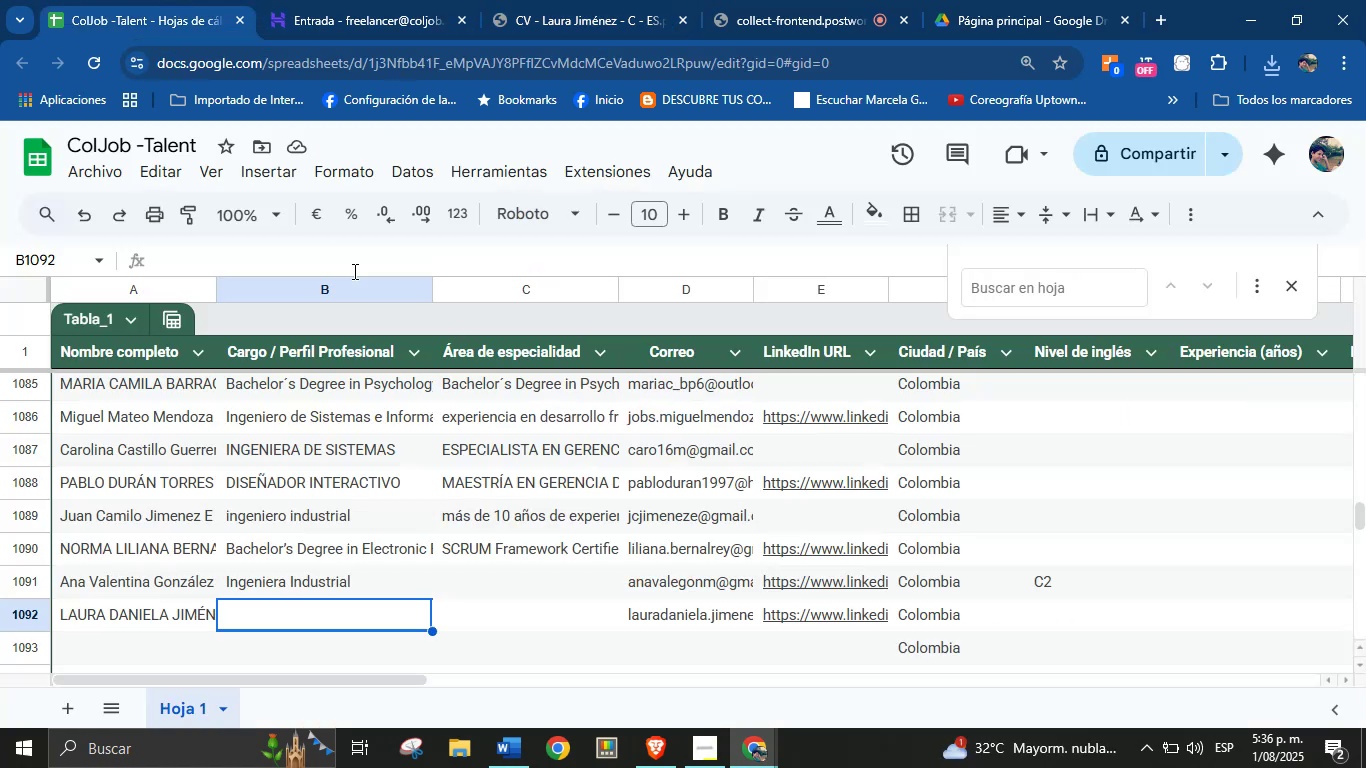 
key(Control+V)
 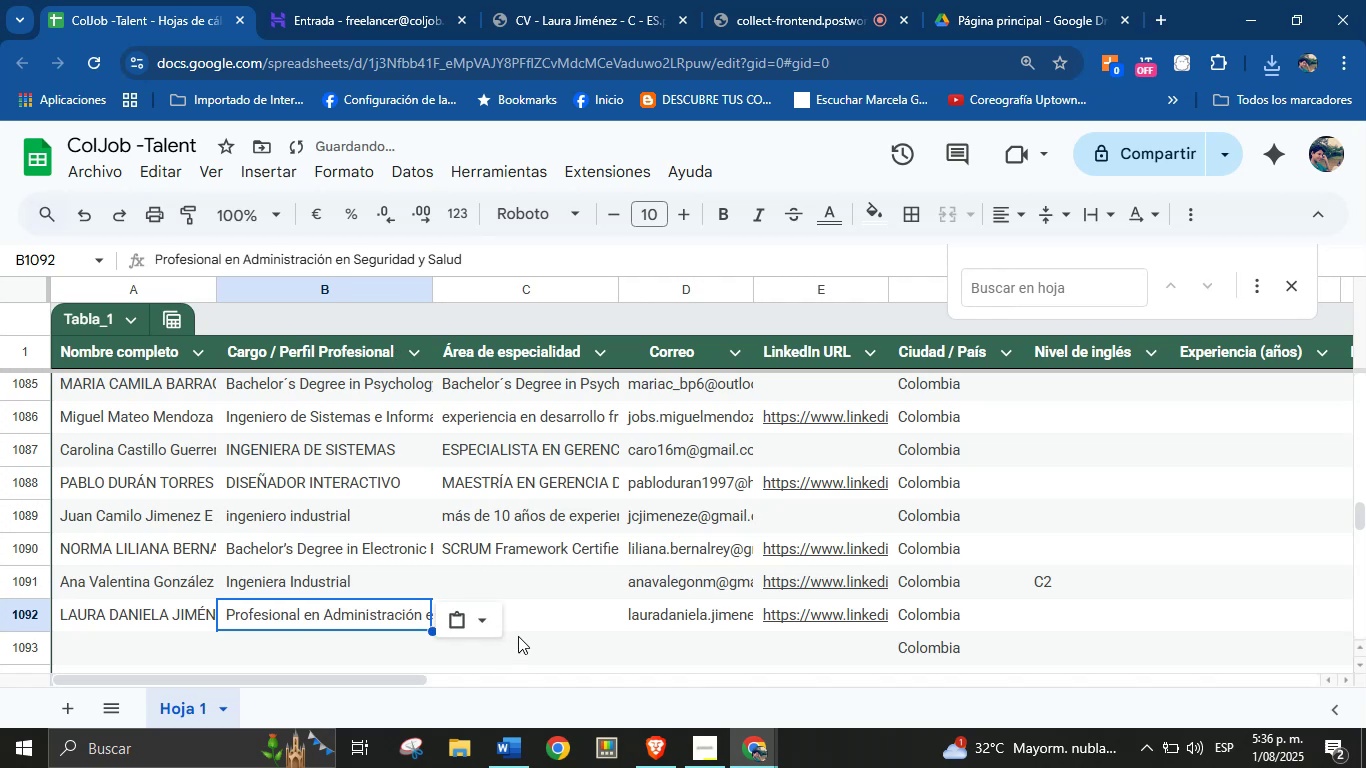 
left_click([535, 618])
 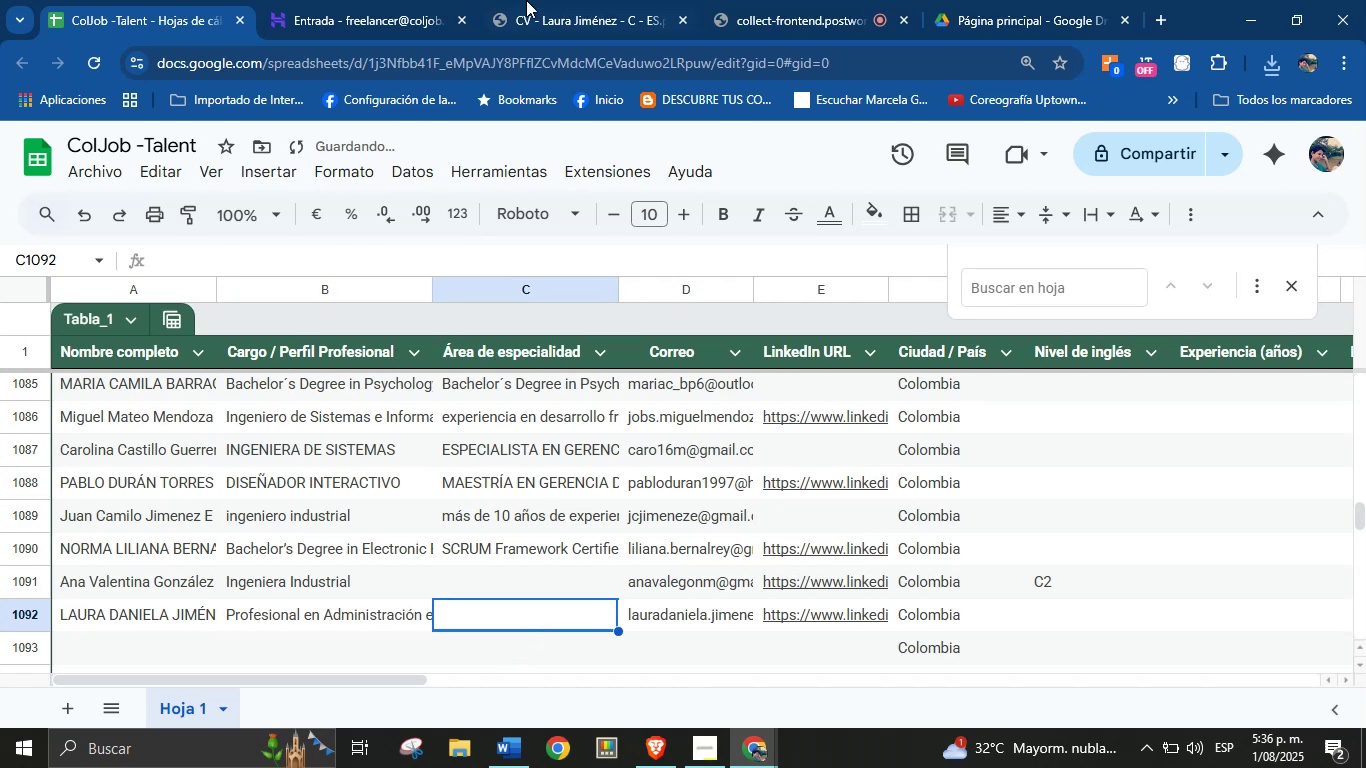 
left_click([525, 0])
 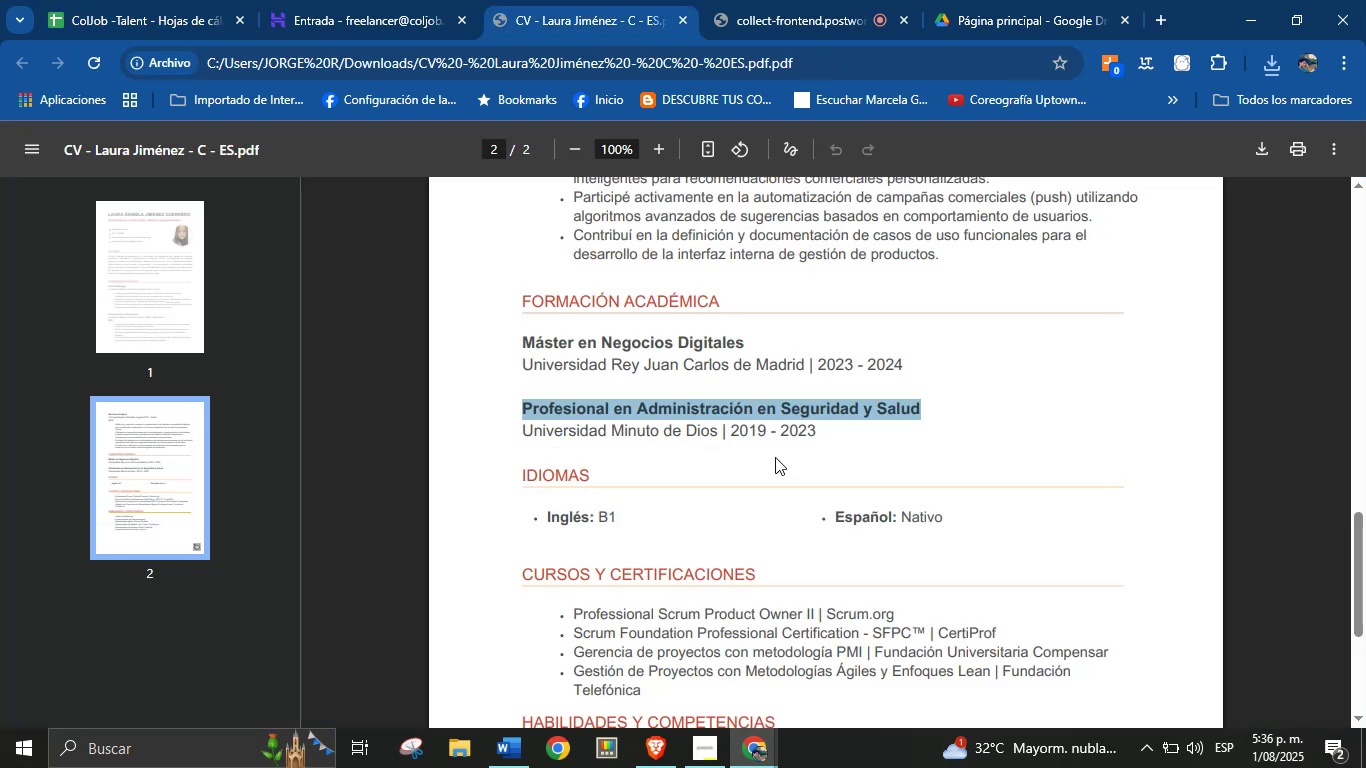 
left_click([775, 457])
 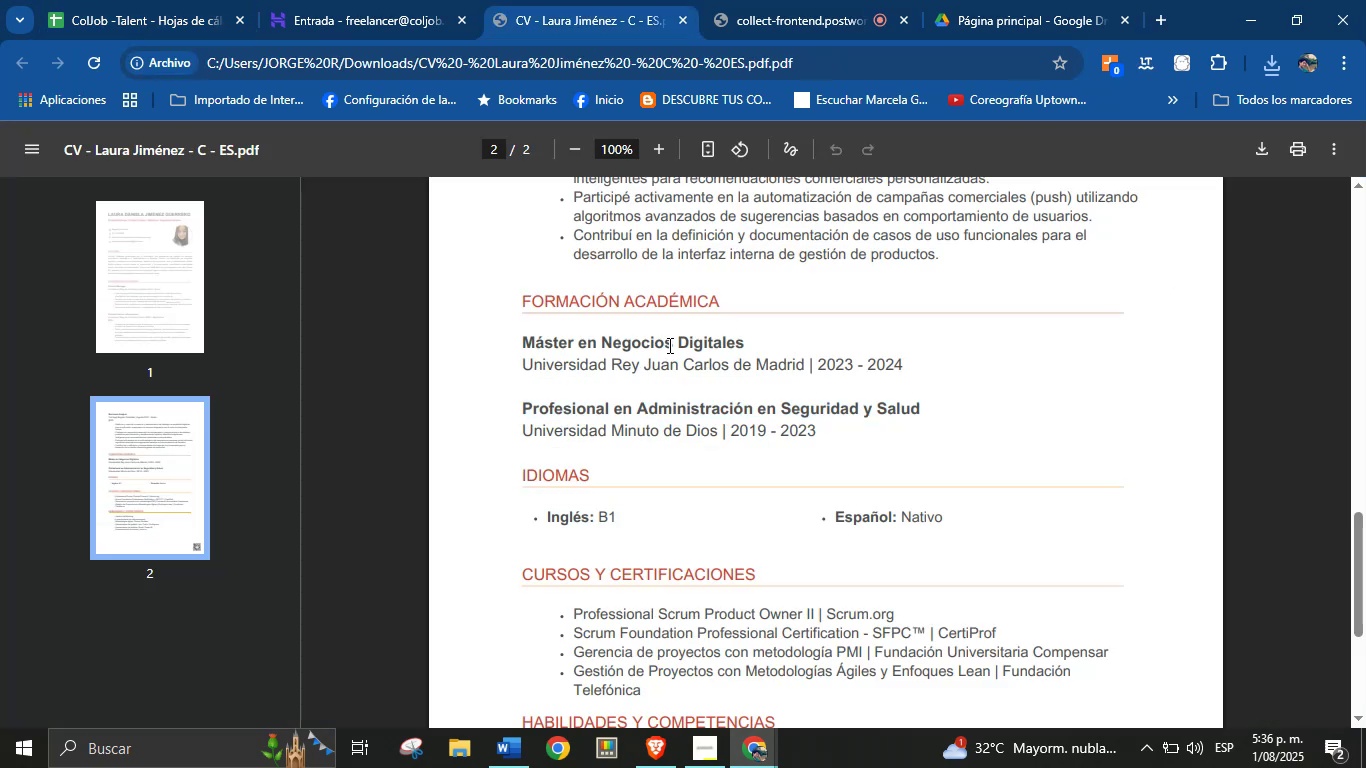 
double_click([668, 345])
 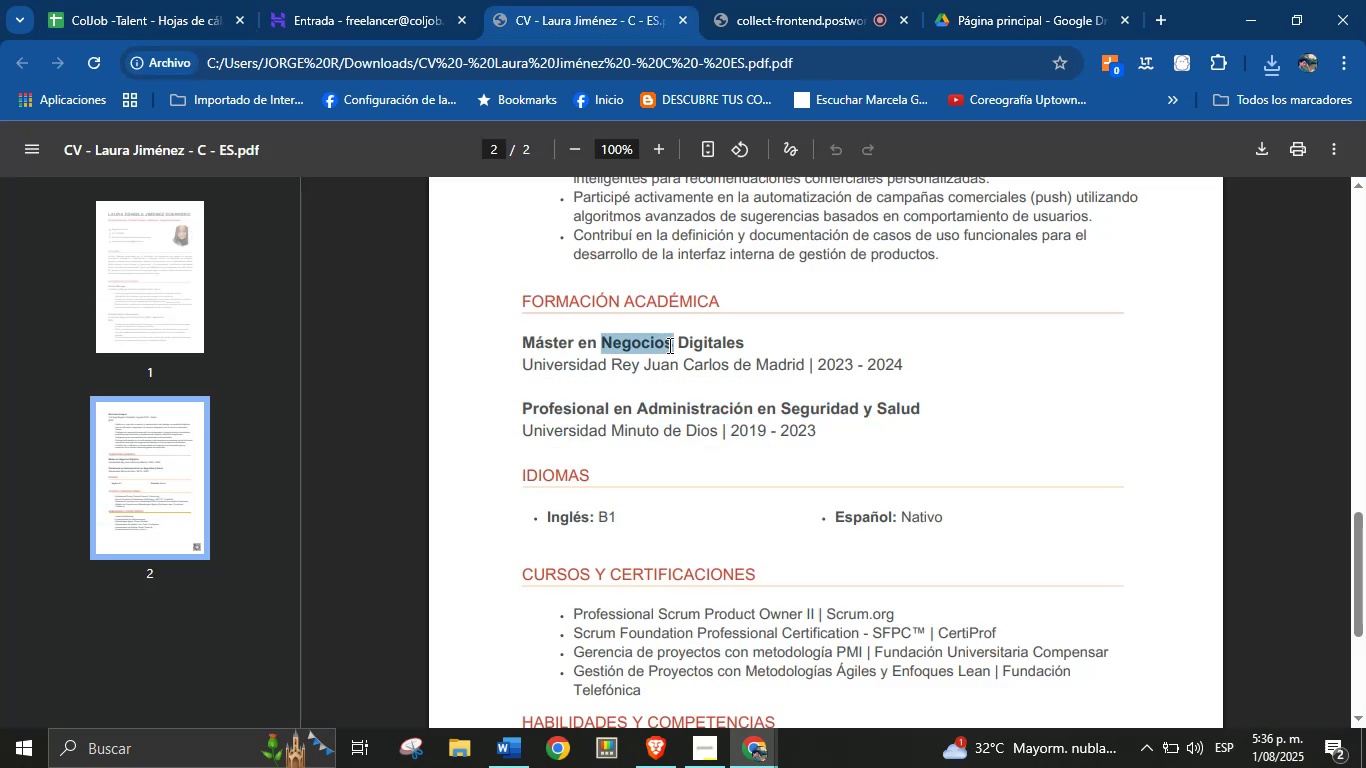 
triple_click([668, 345])
 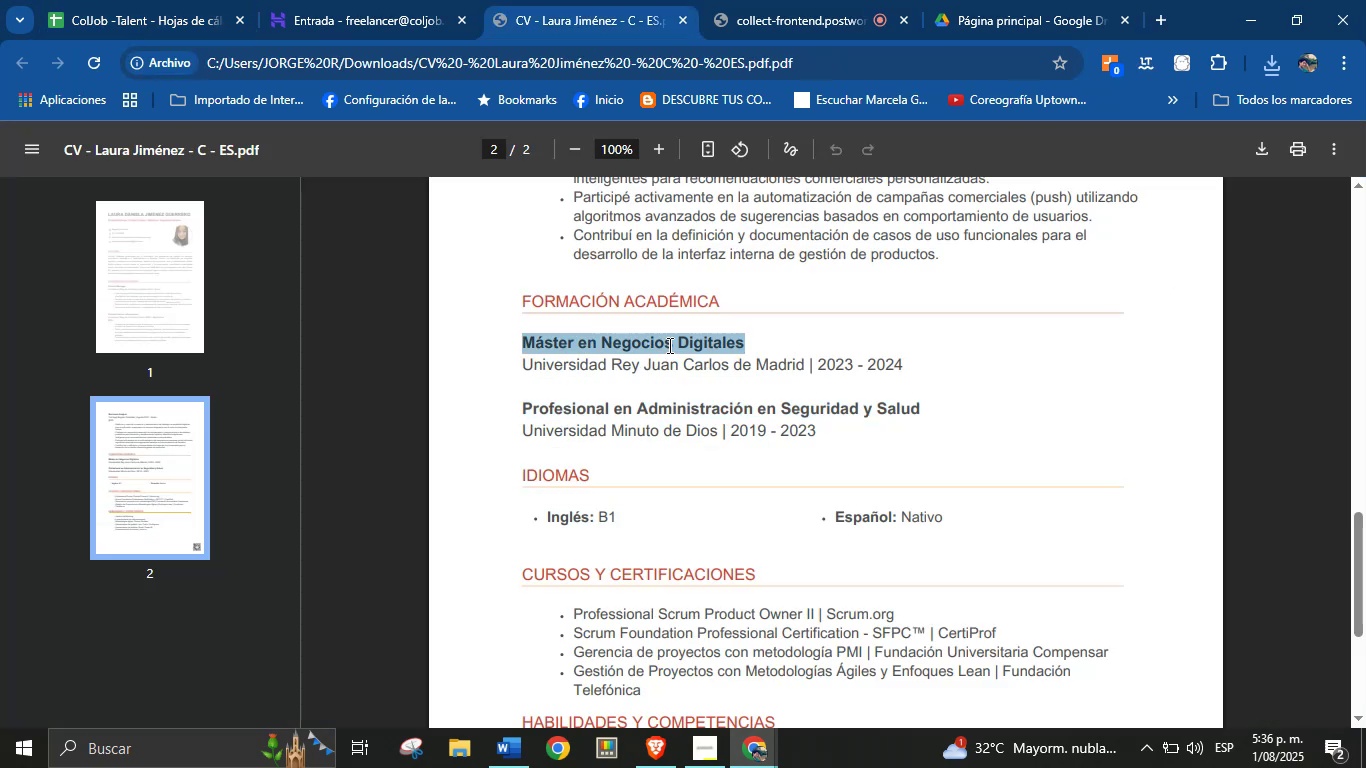 
key(Control+C)
 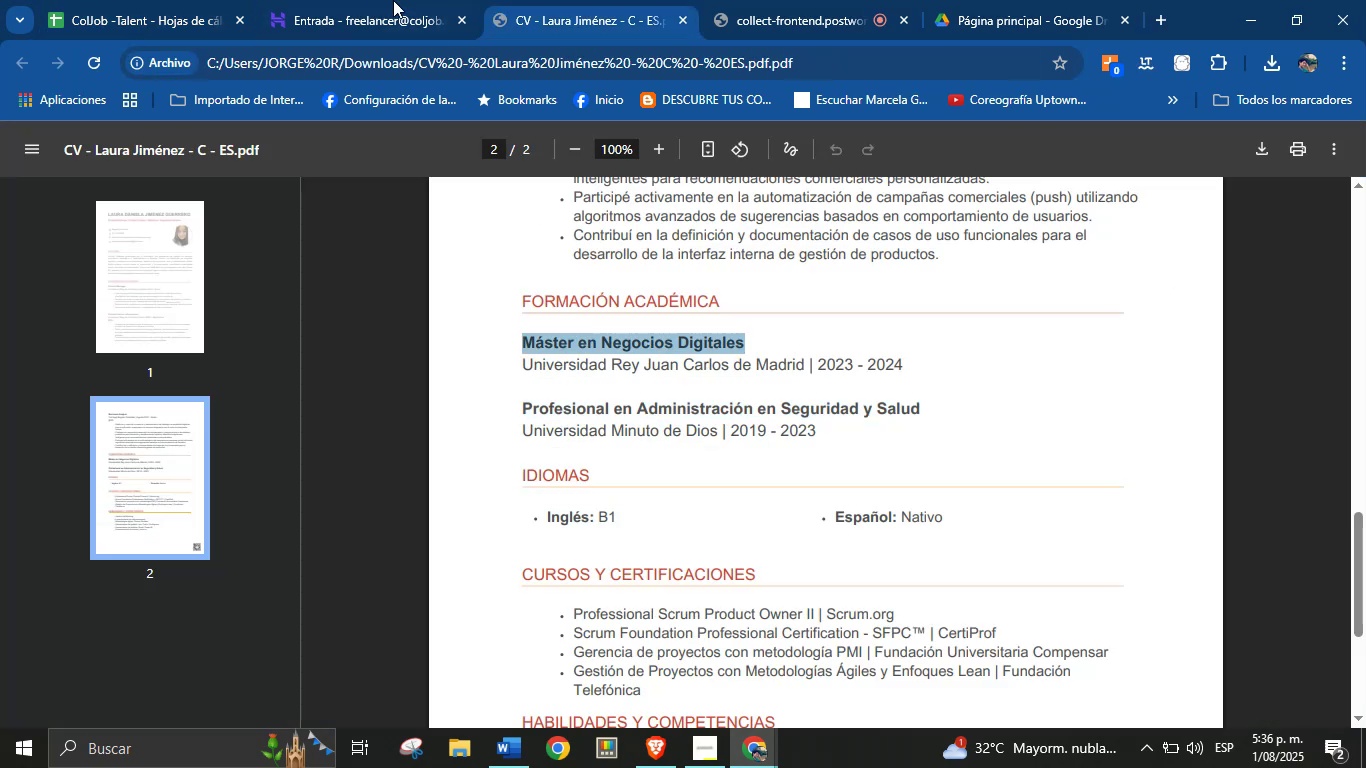 
left_click([196, 0])
 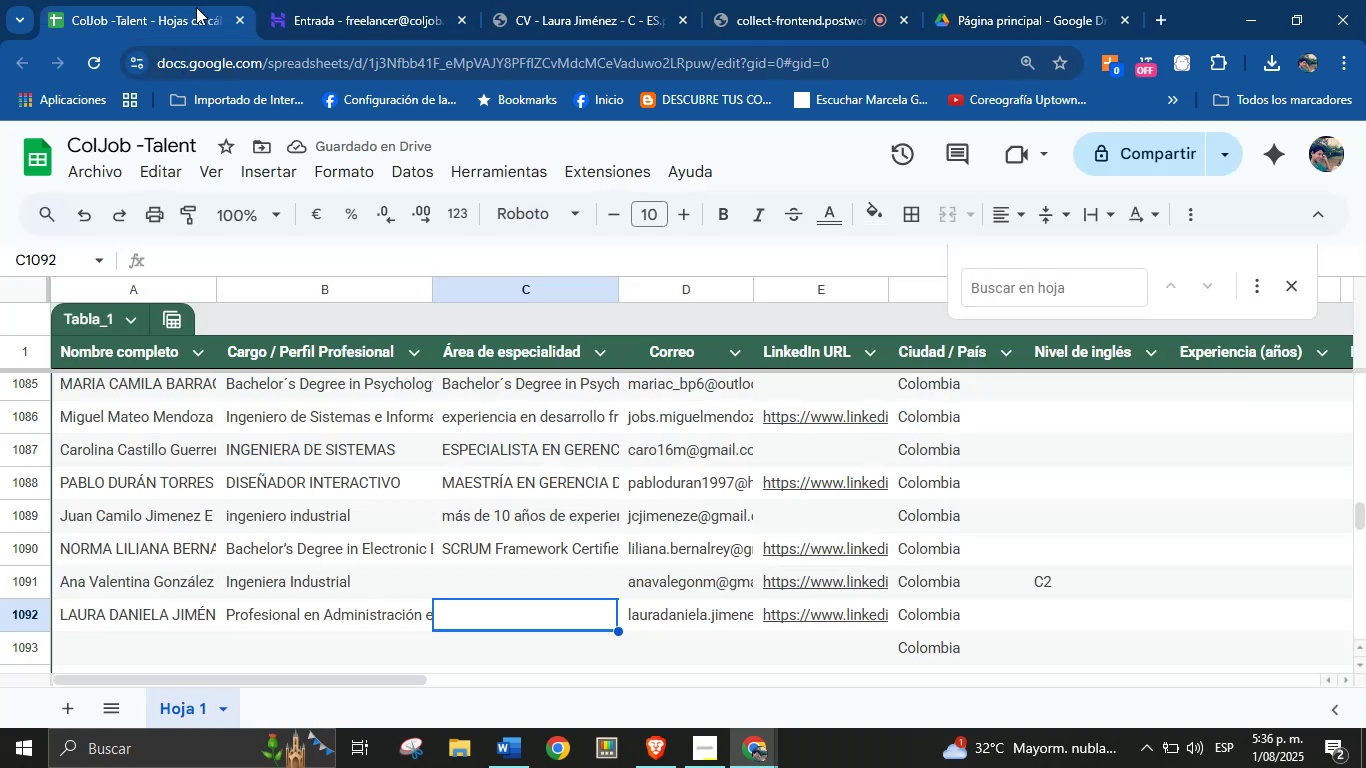 
key(Control+V)
 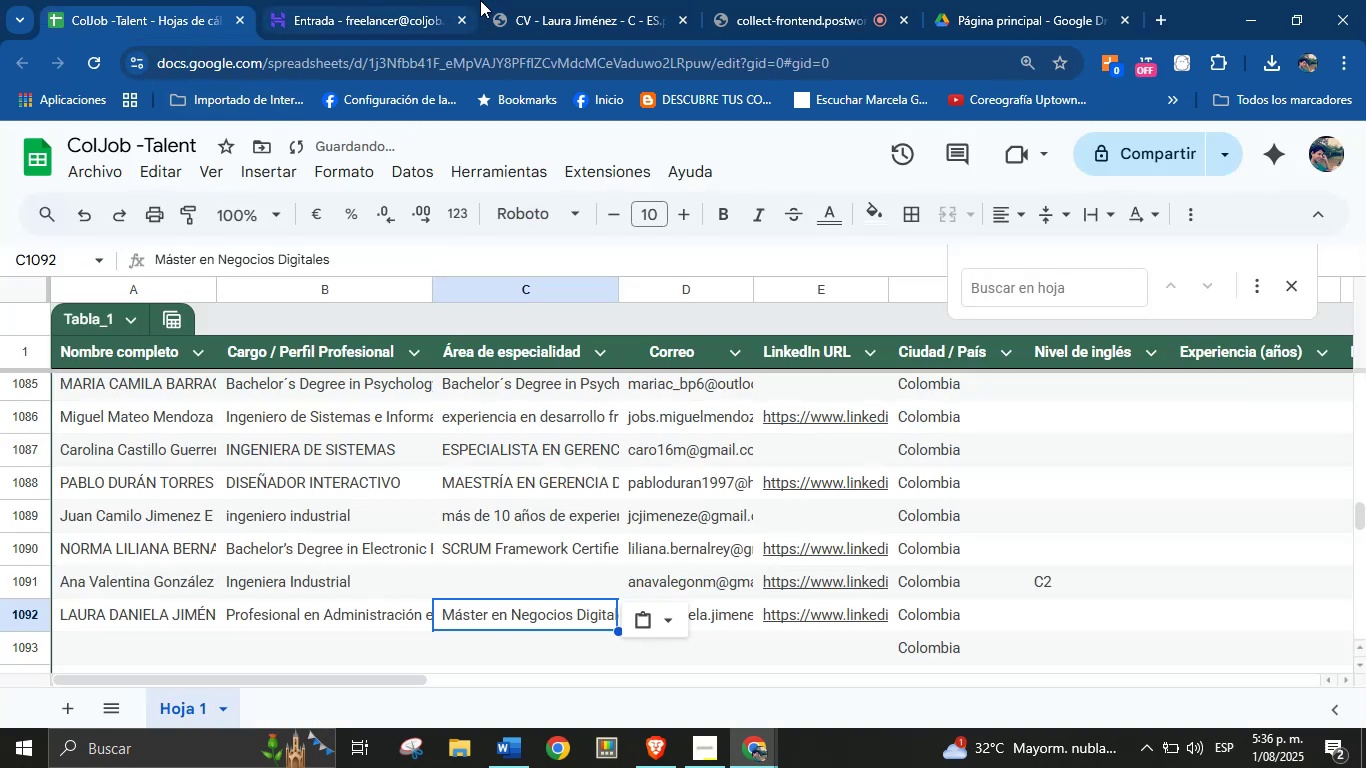 
left_click([542, 0])
 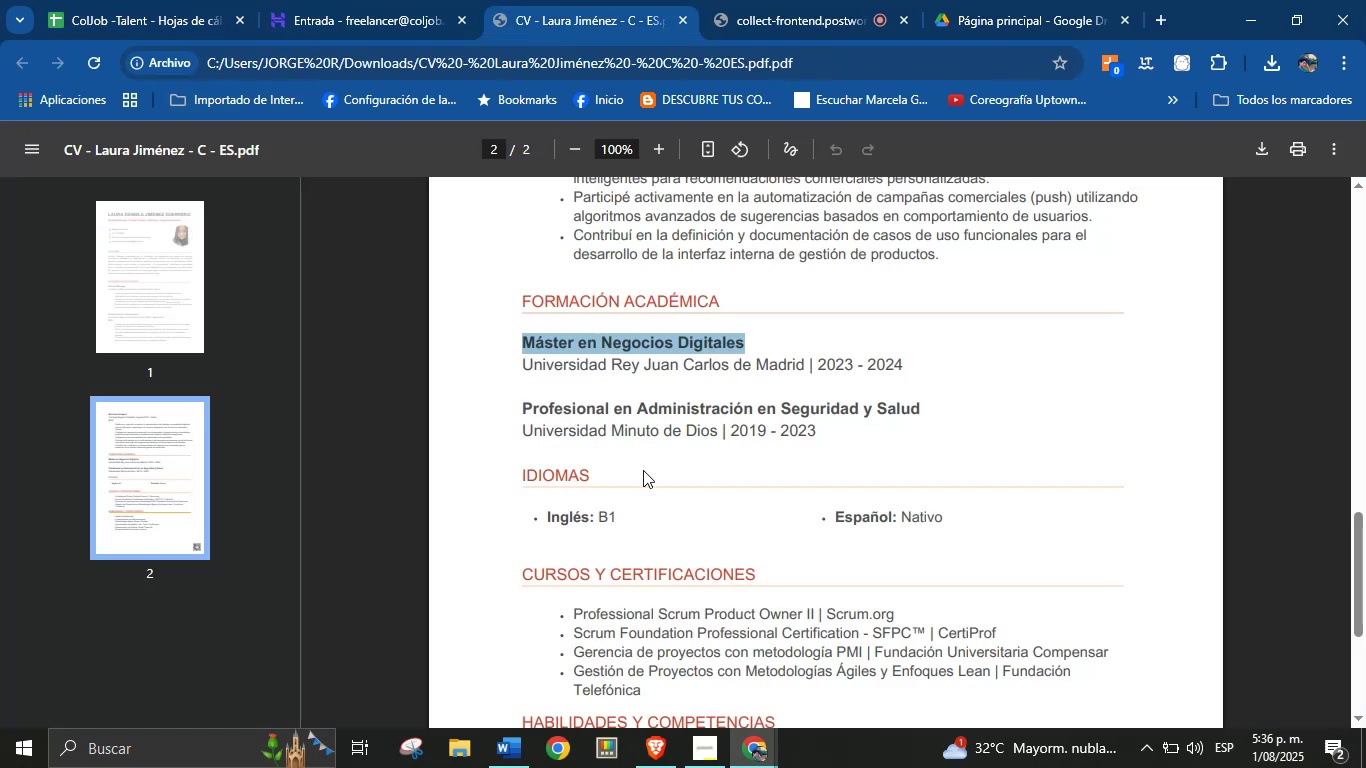 
left_click([643, 470])
 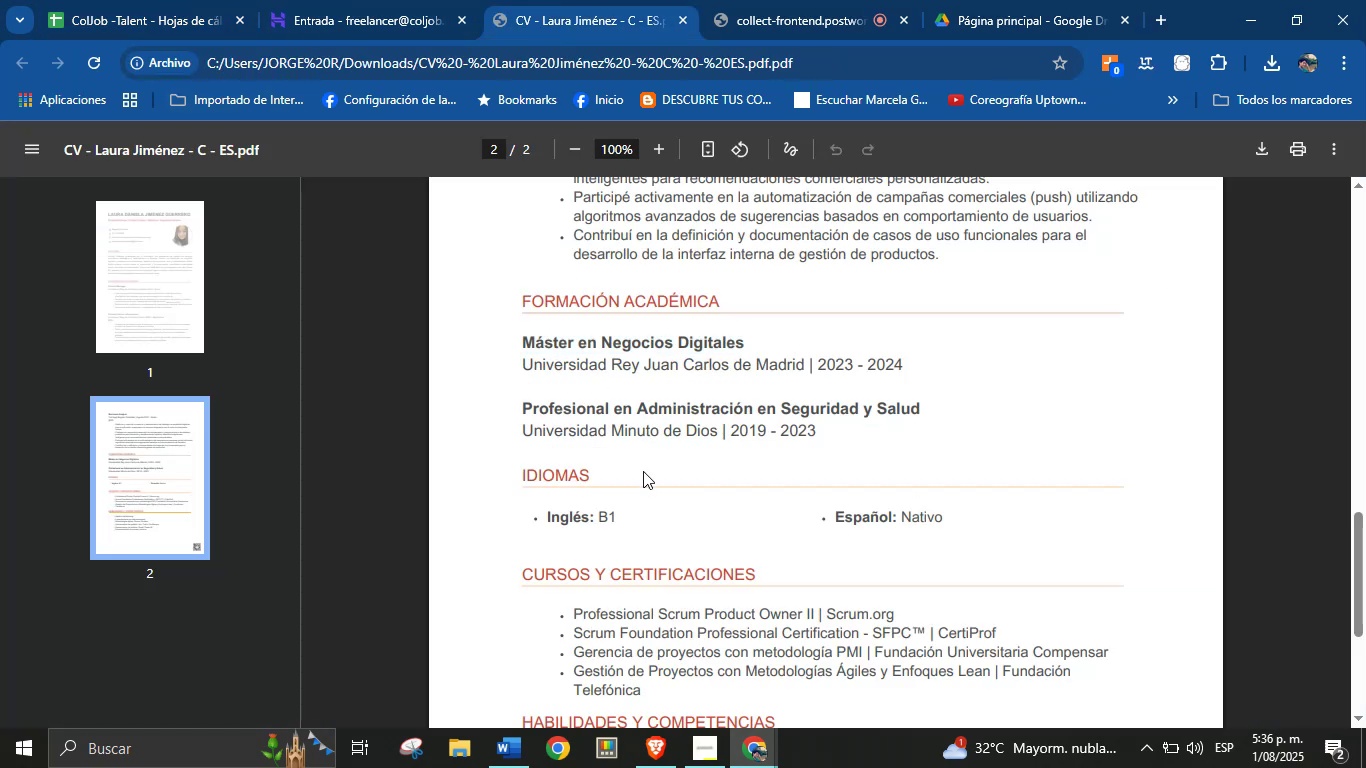 
scroll: coordinate [643, 474], scroll_direction: up, amount: 13.0
 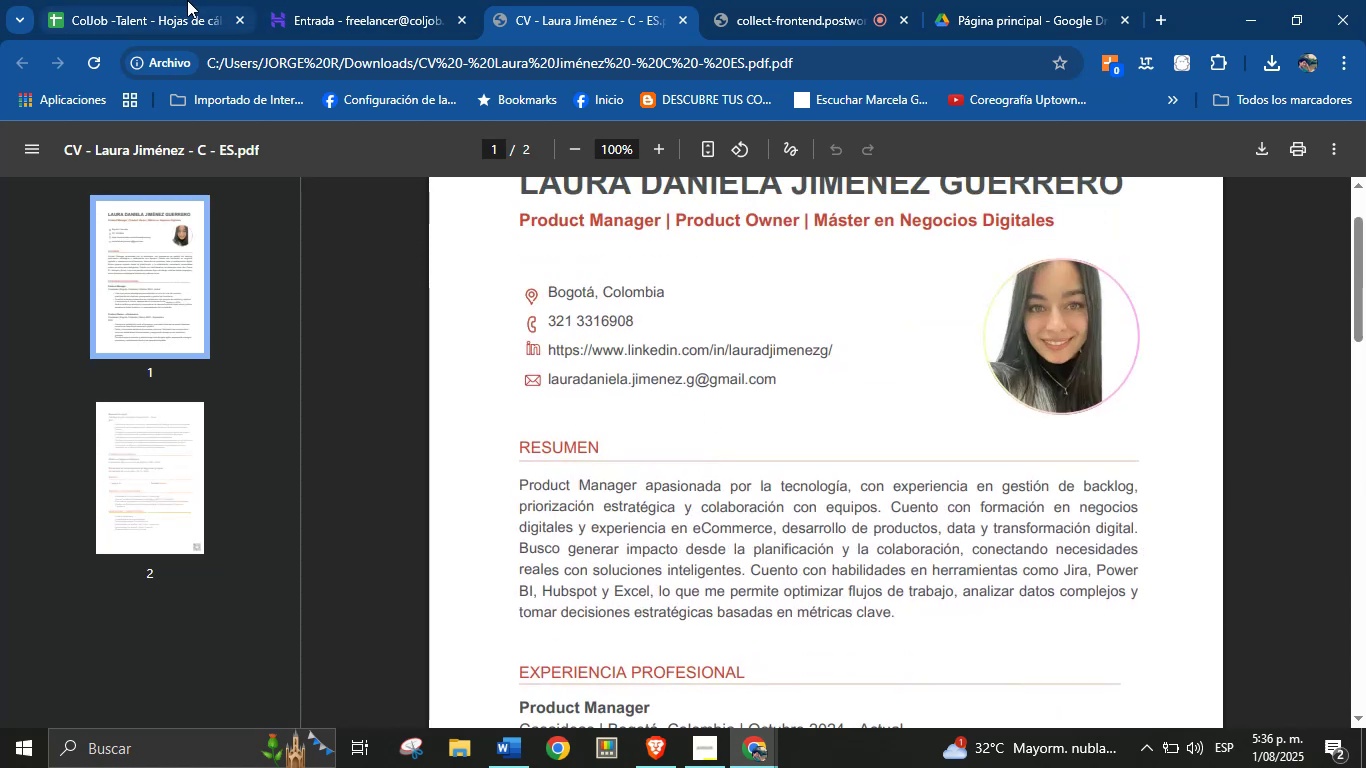 
left_click([116, 0])
 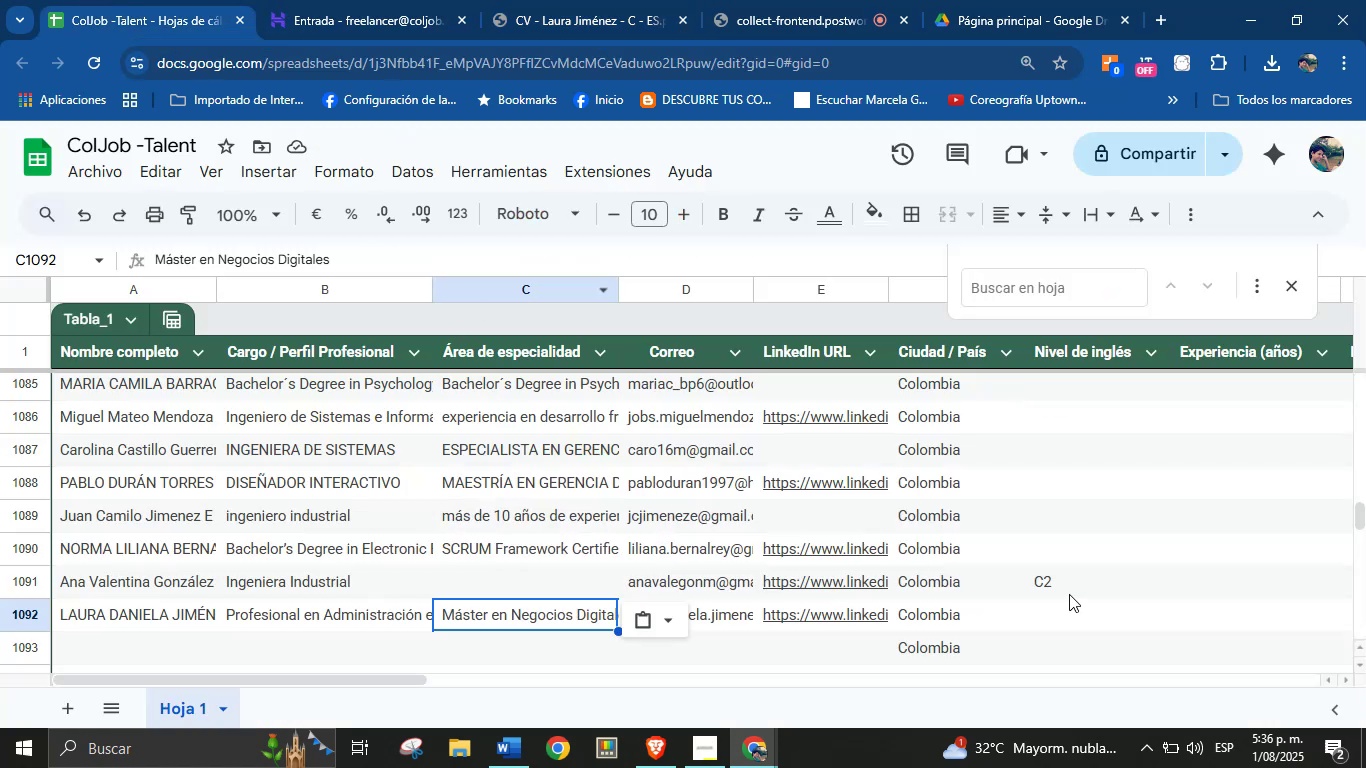 
left_click([1029, 610])
 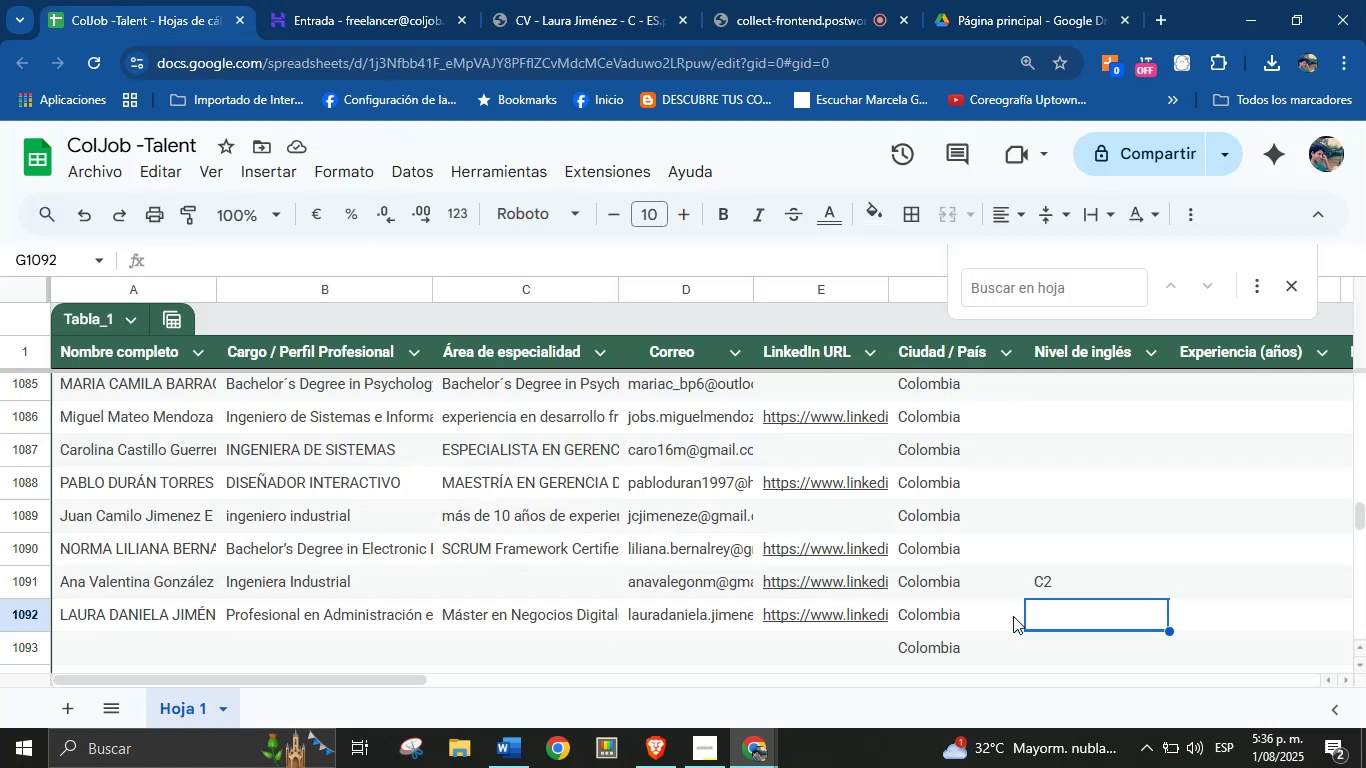 
left_click([992, 625])
 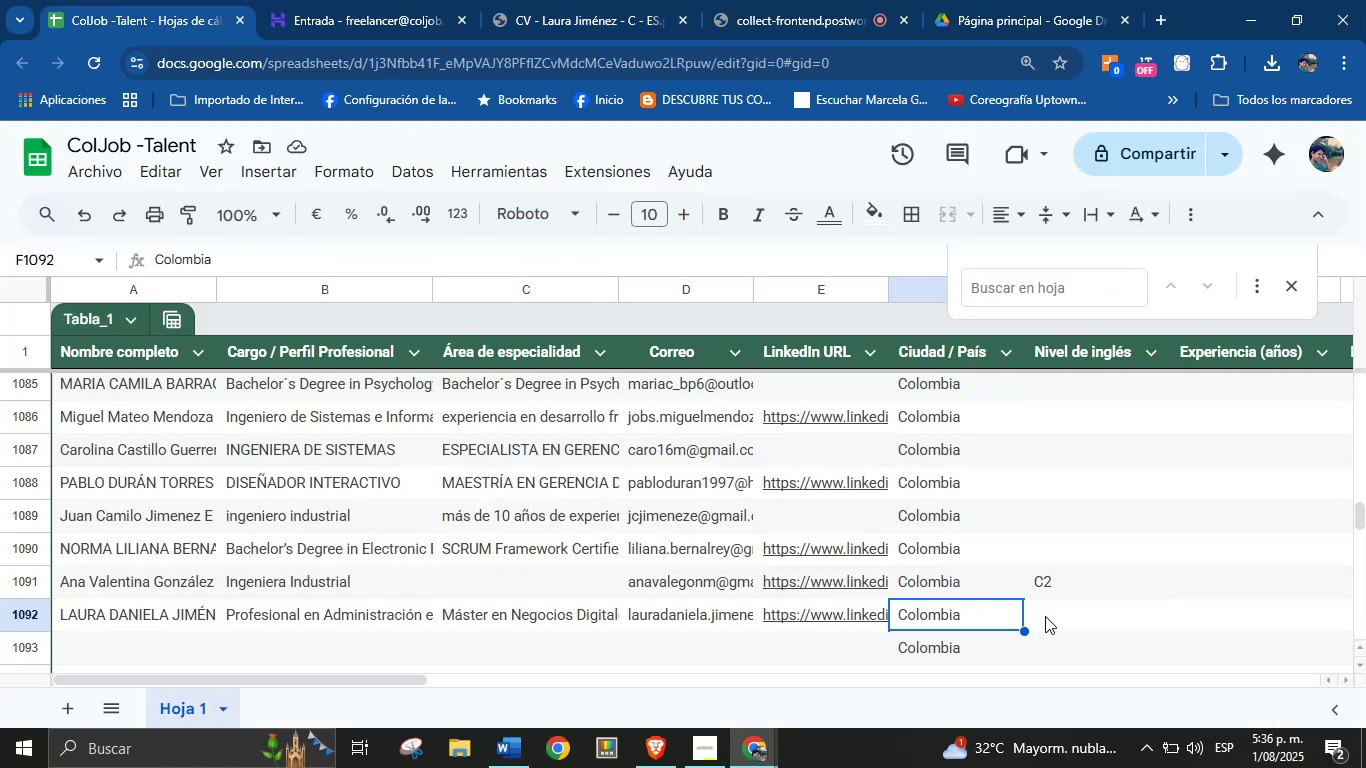 
left_click([1052, 616])
 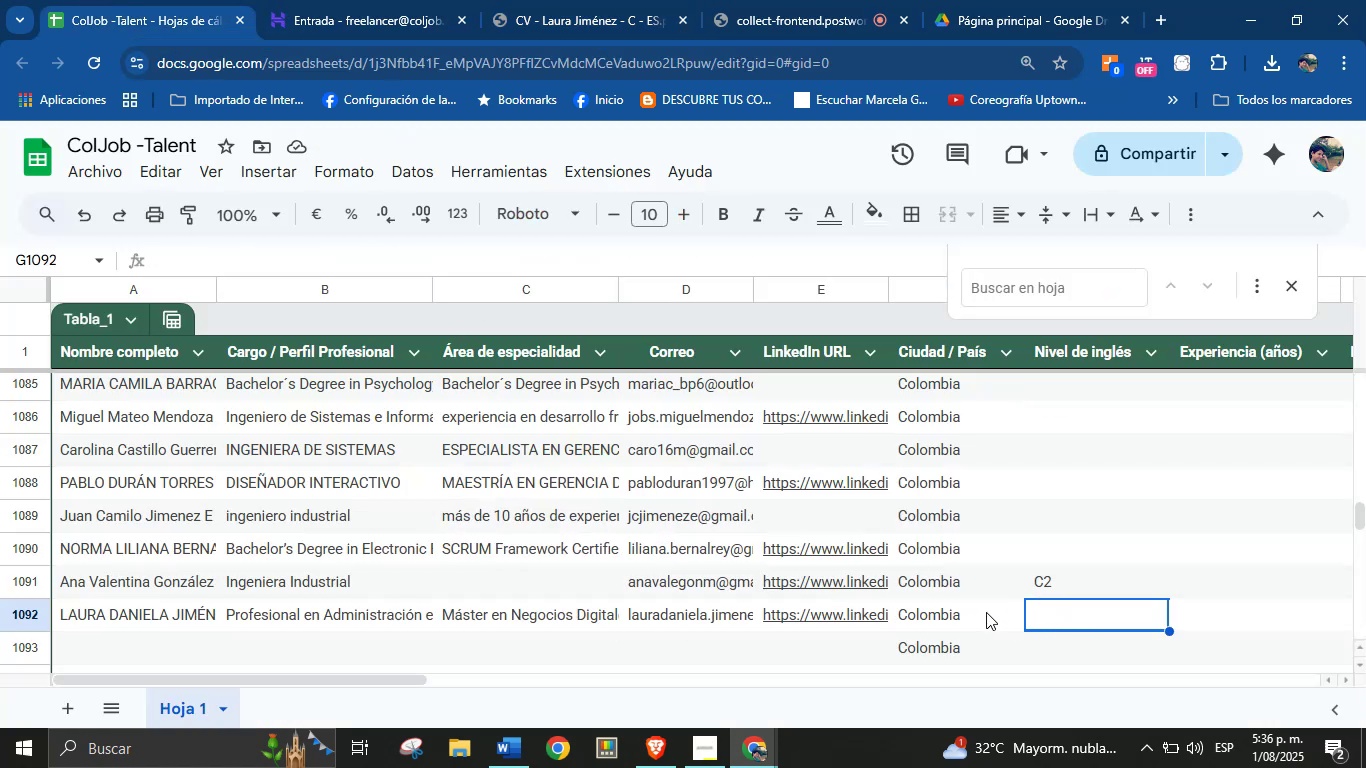 
left_click([973, 617])
 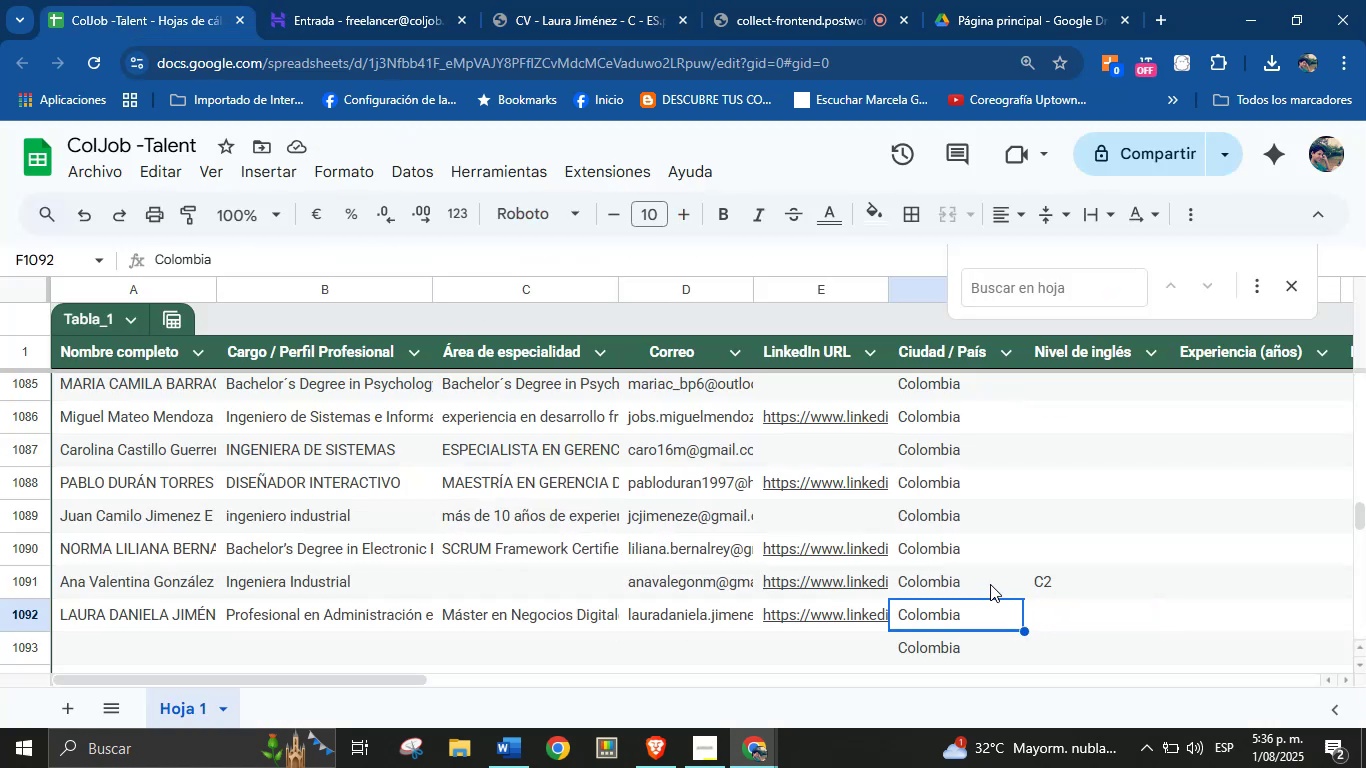 
left_click([992, 582])
 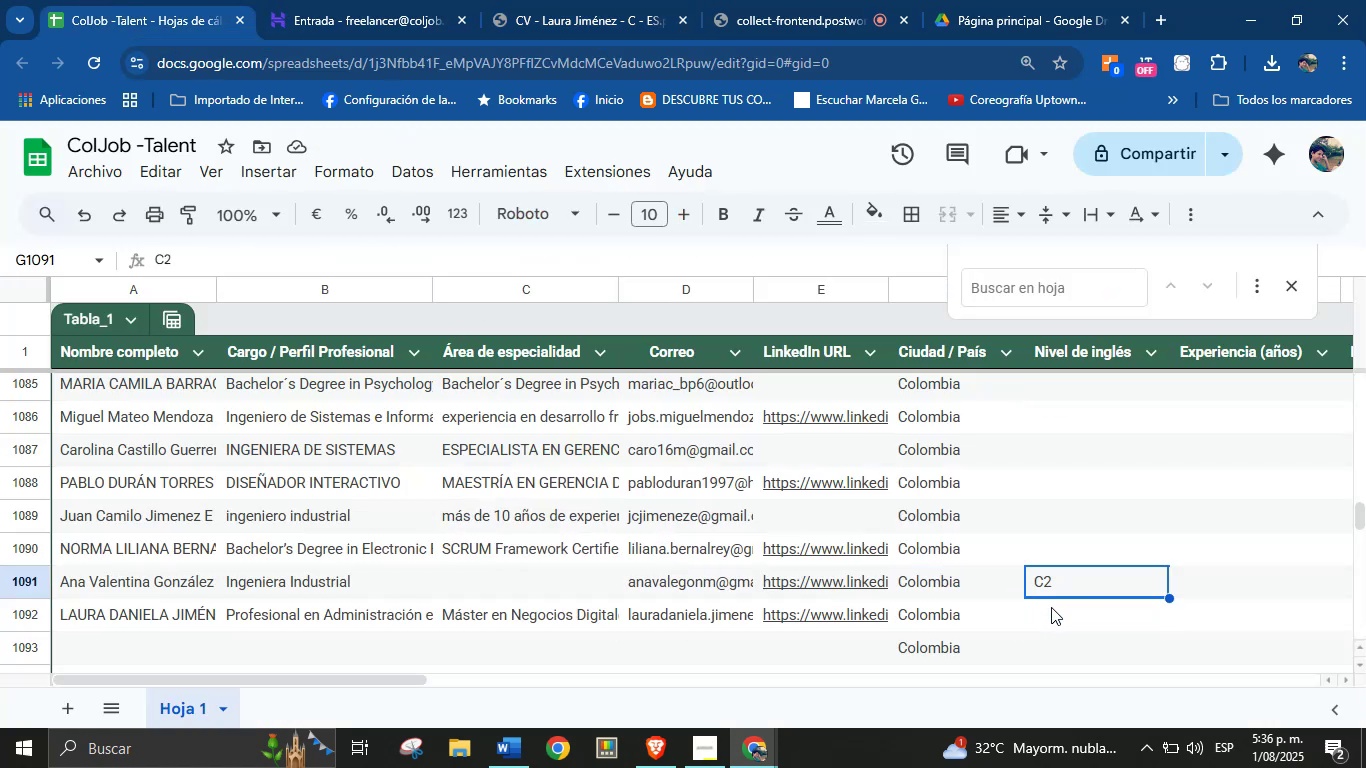 
double_click([1051, 611])
 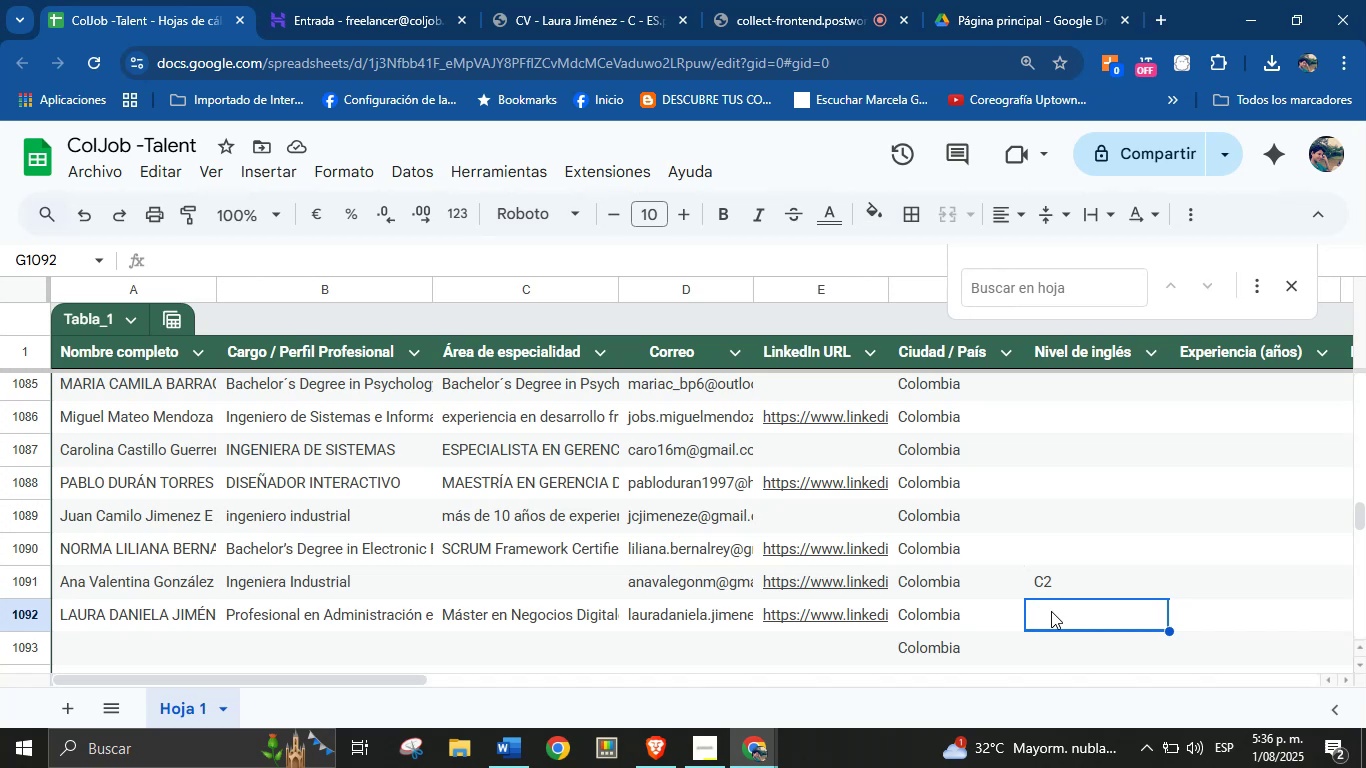 
type(bq)
key(Backspace)
type(1)
 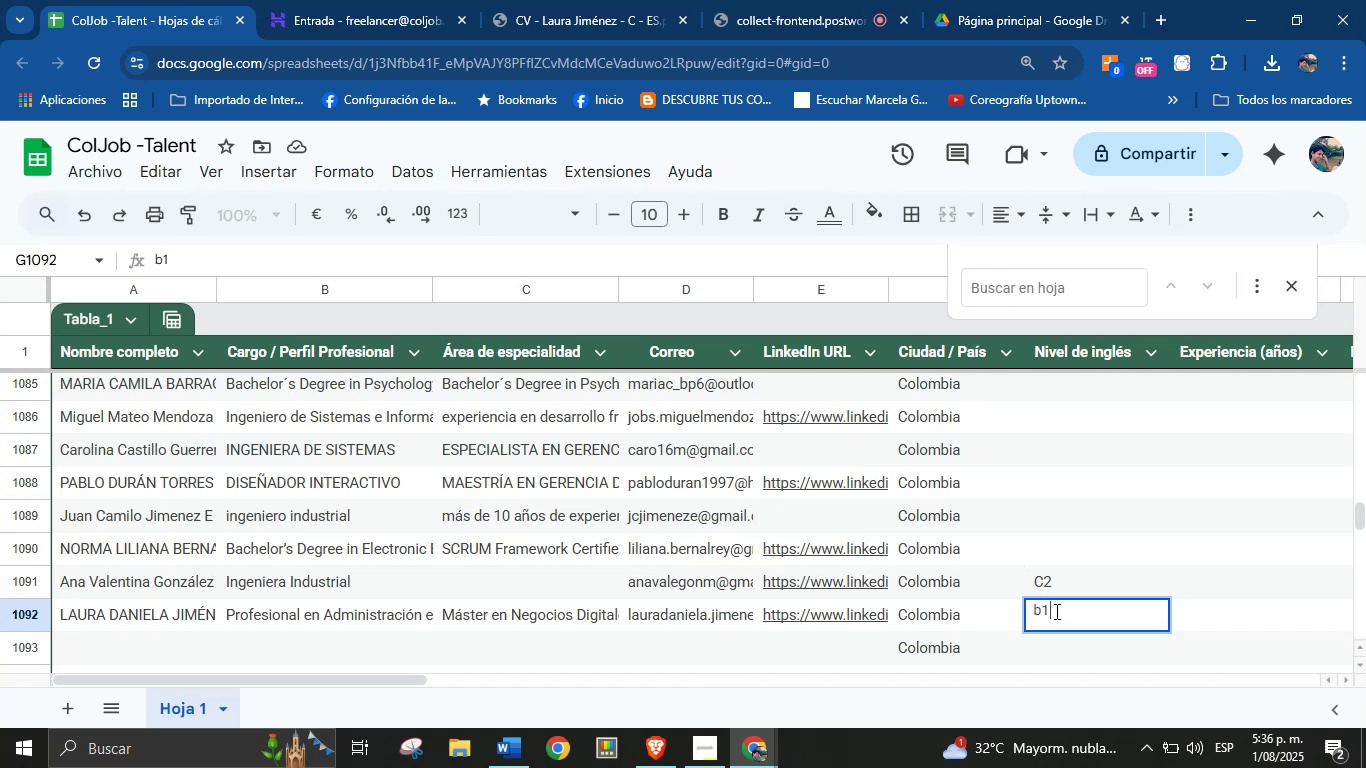 
key(Enter)
 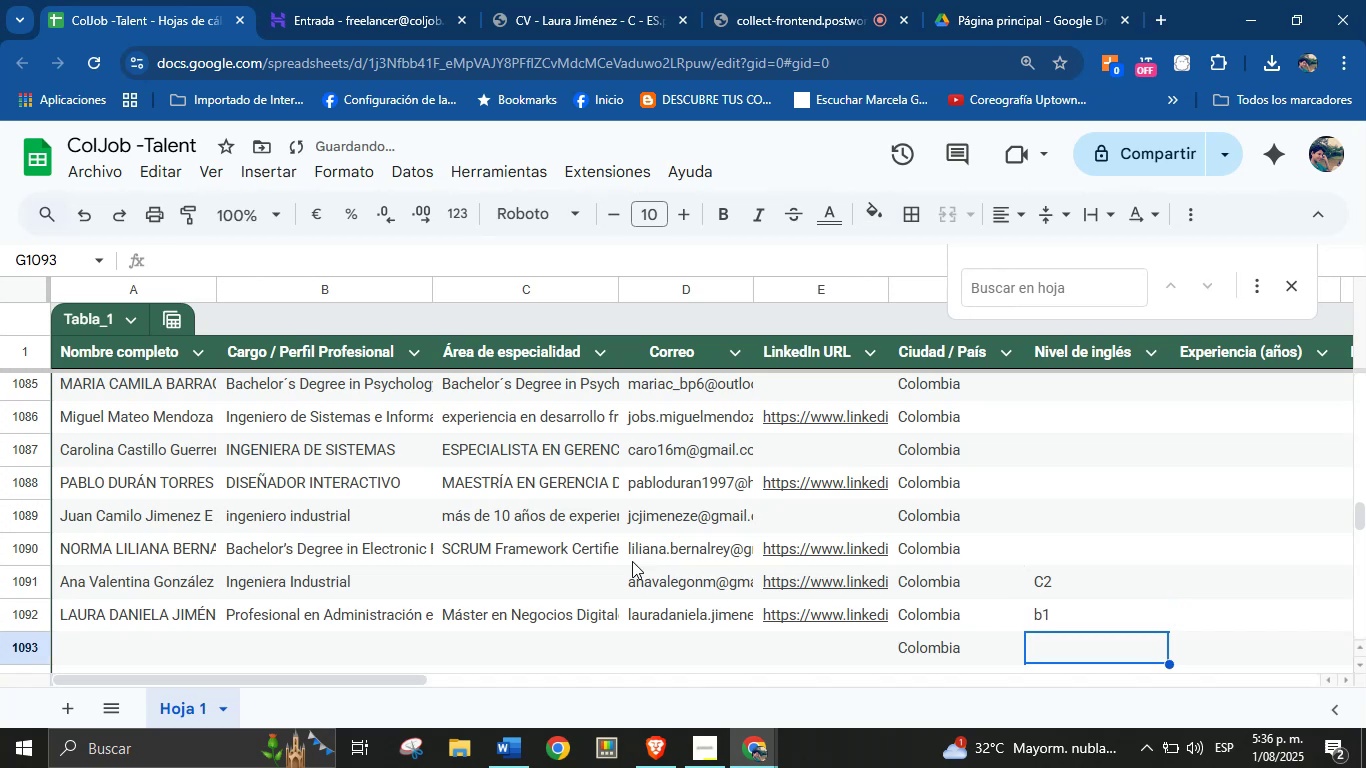 
scroll: coordinate [368, 556], scroll_direction: down, amount: 1.0
 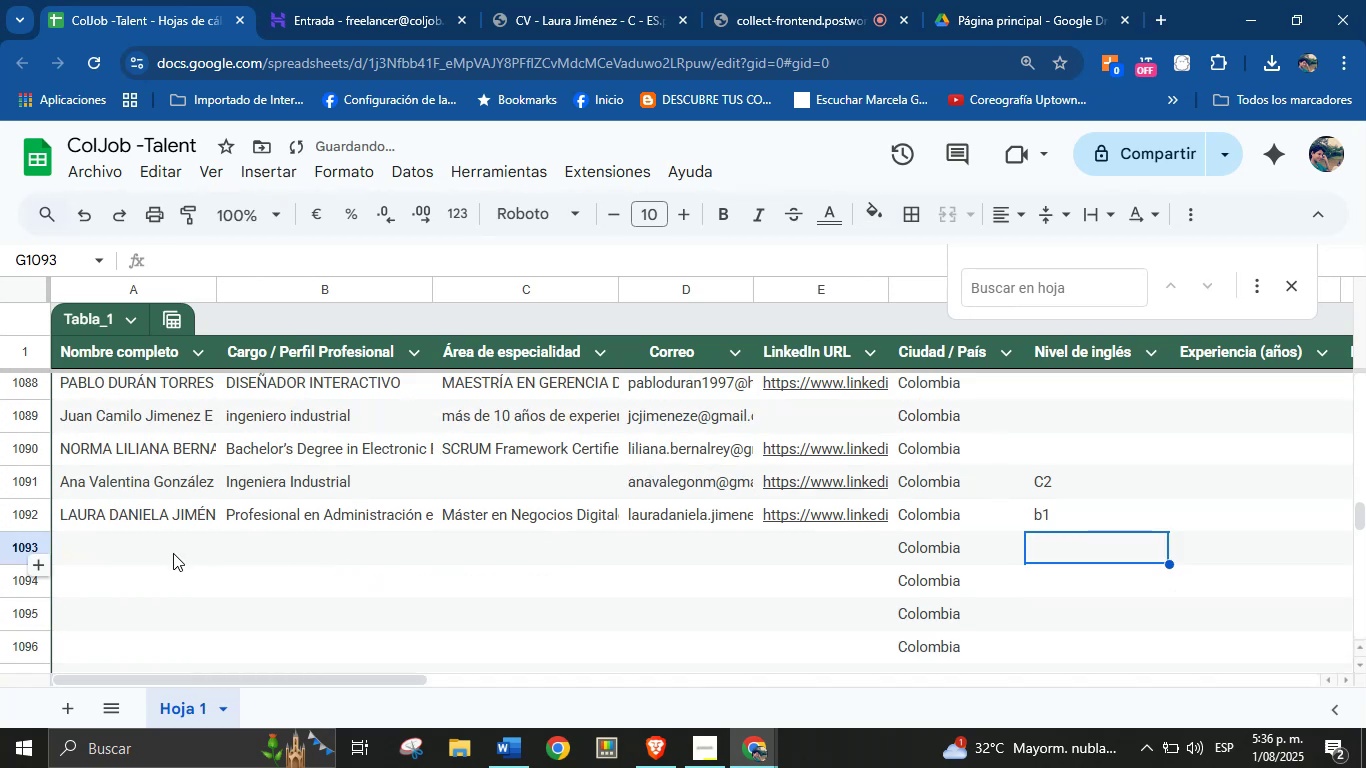 
left_click([164, 553])
 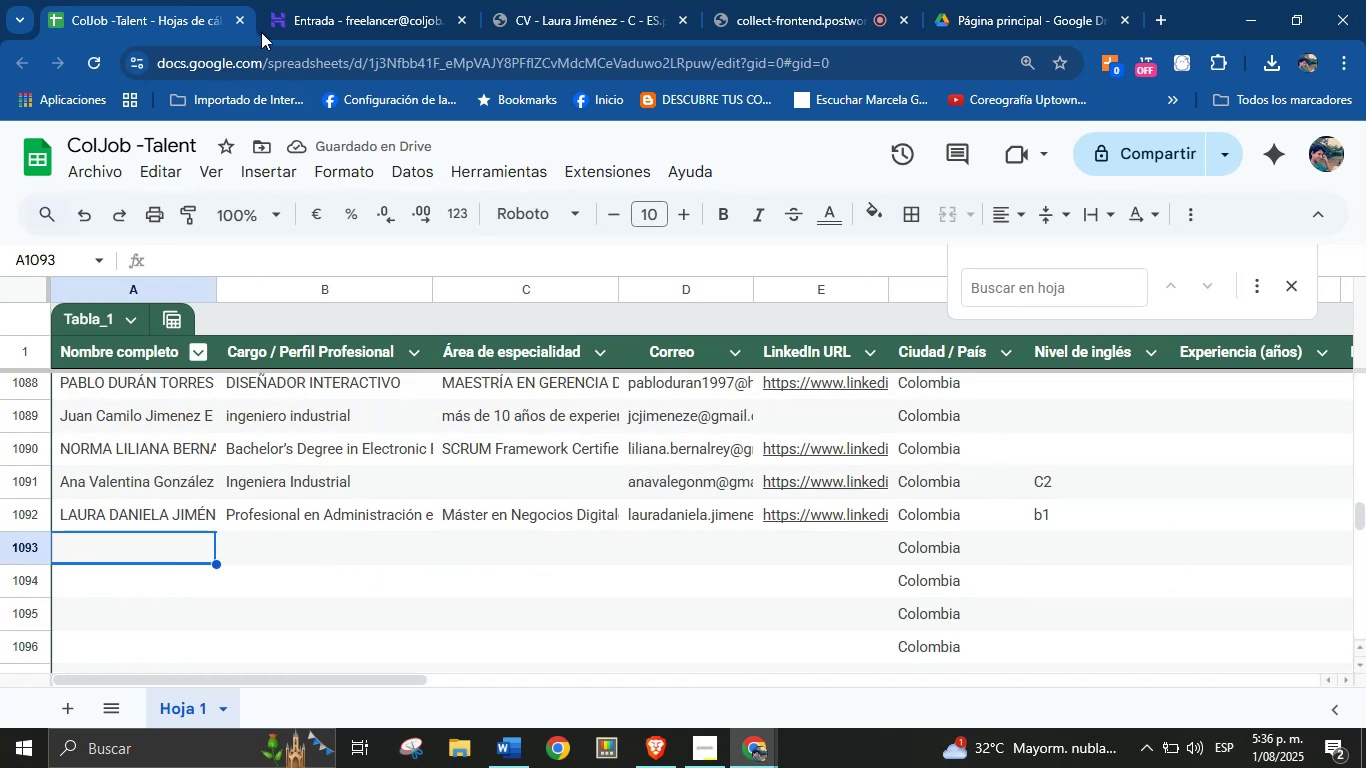 
left_click([329, 0])
 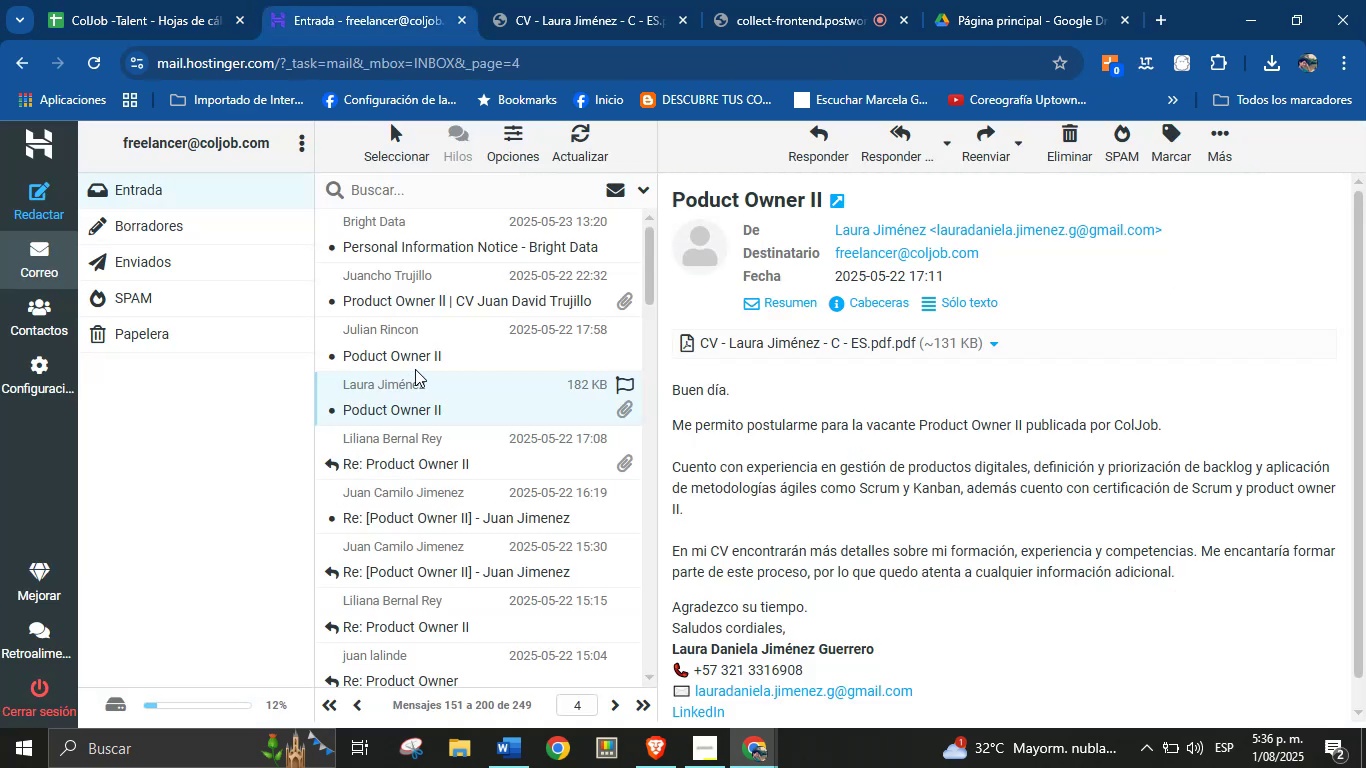 
left_click([415, 351])
 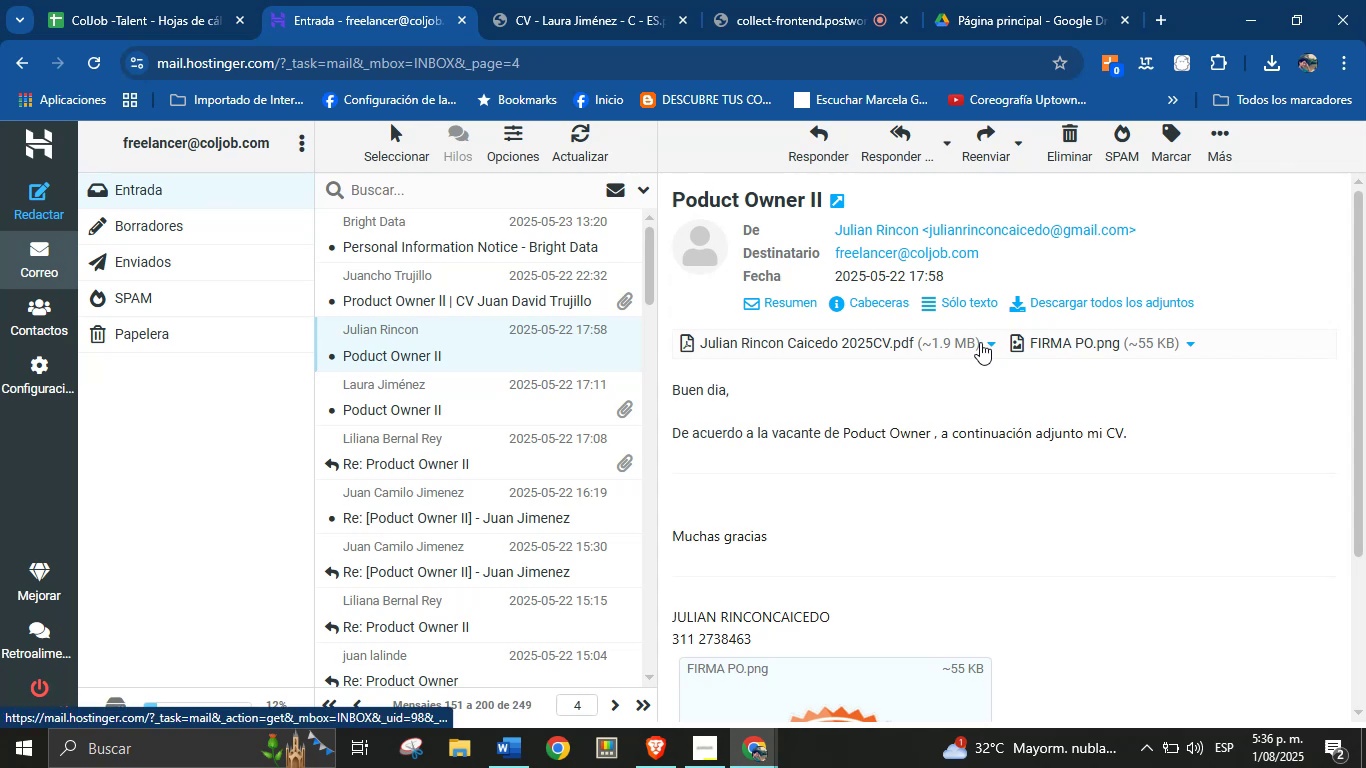 
left_click([991, 346])
 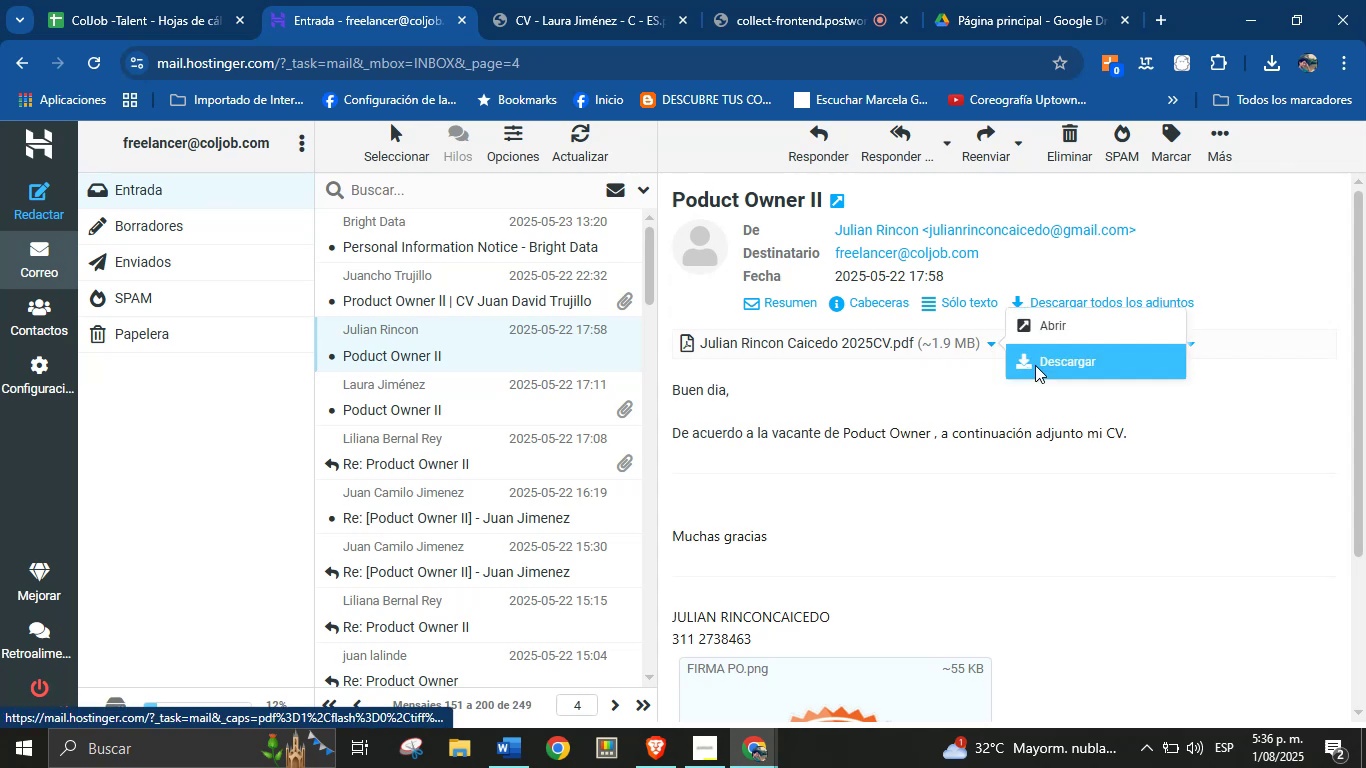 
left_click([1035, 365])
 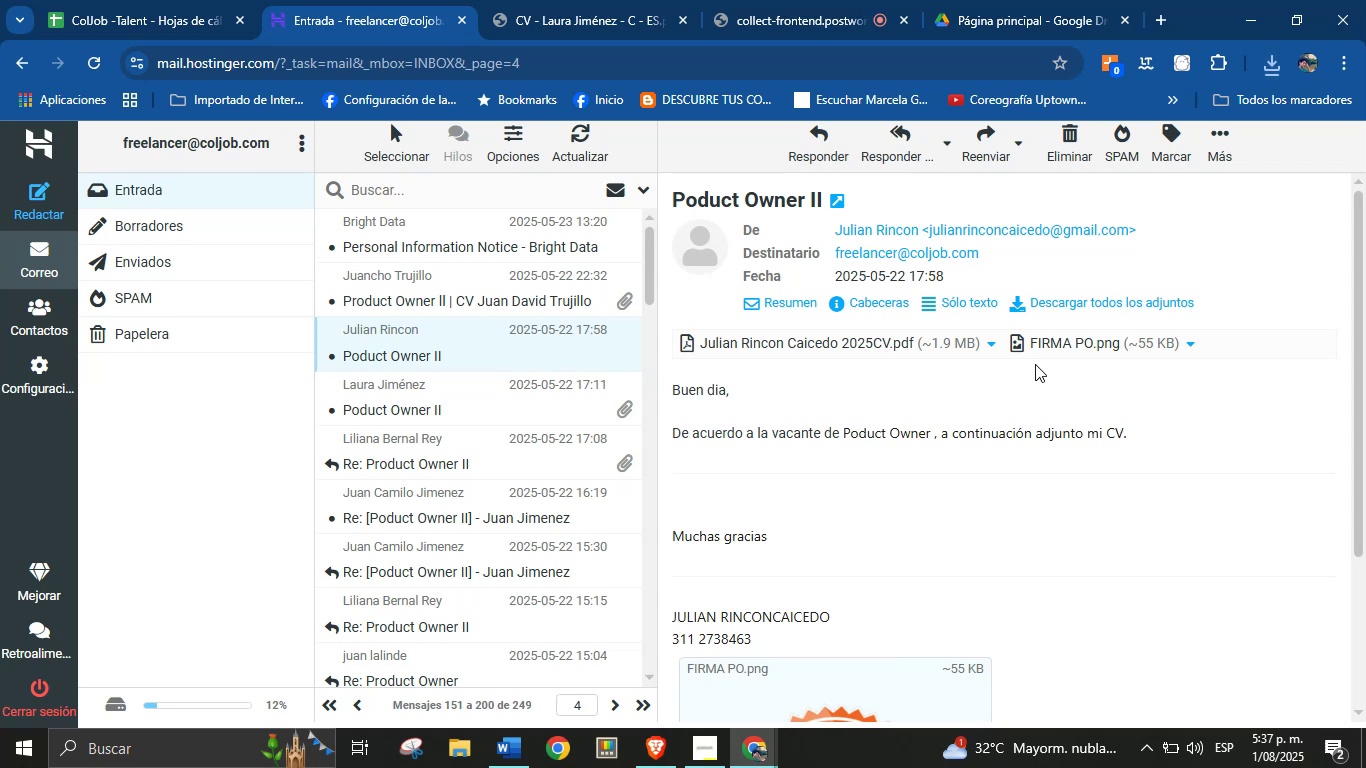 
wait(13.98)
 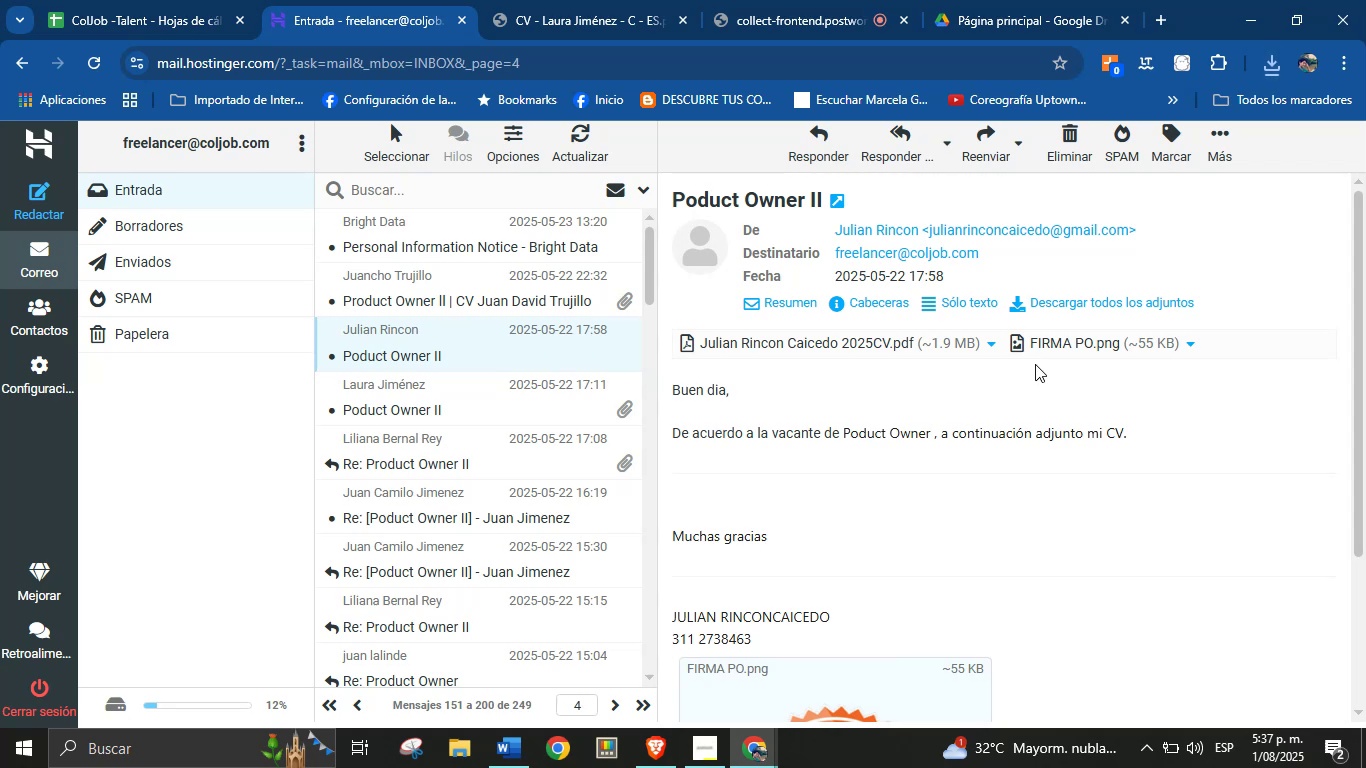 
left_click([1279, 67])
 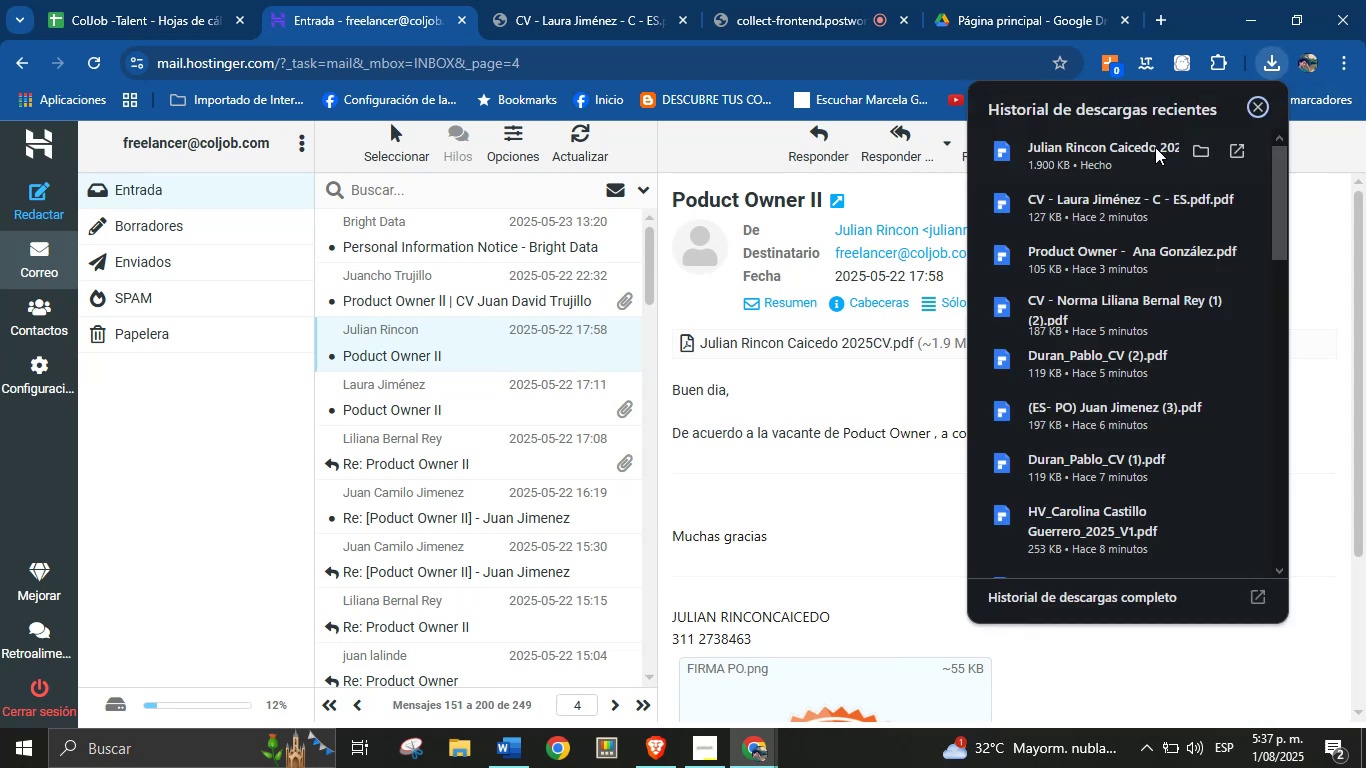 
left_click([1127, 165])
 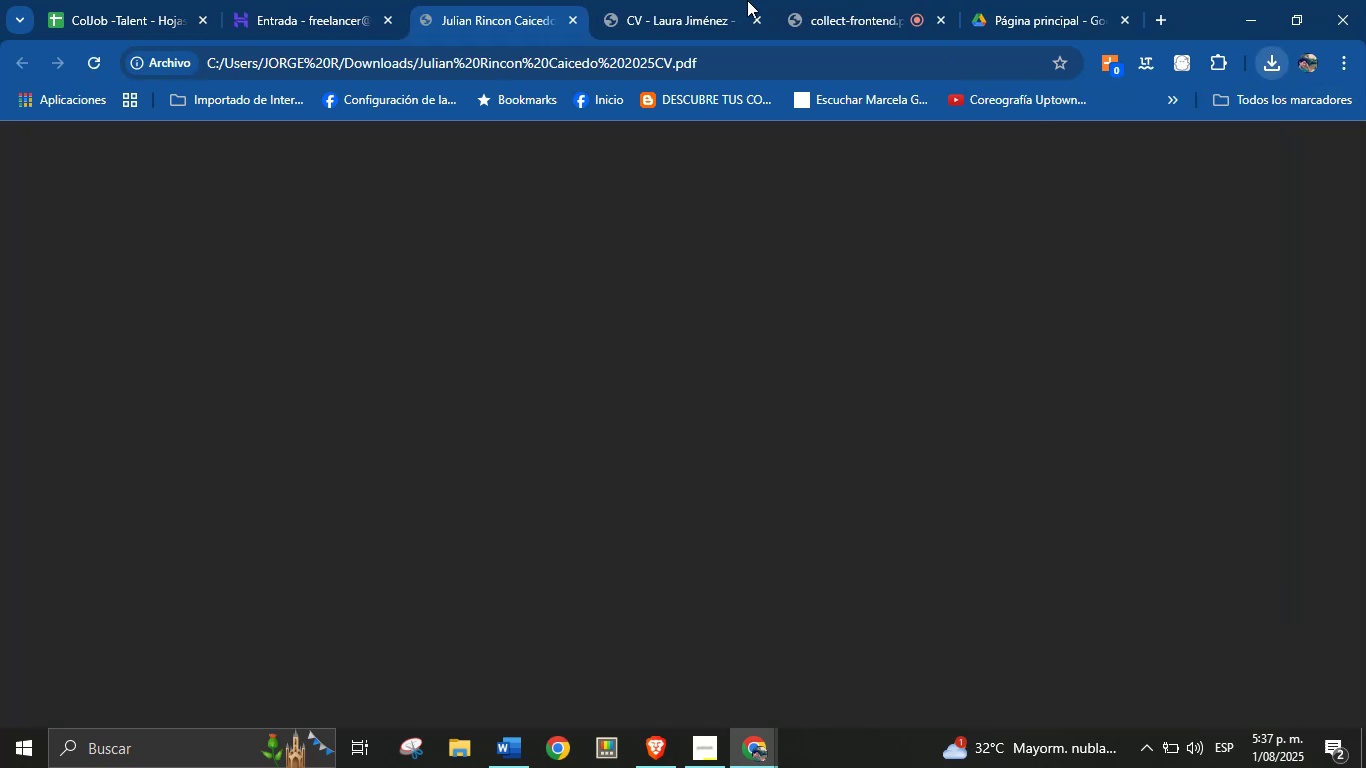 
left_click([710, 0])
 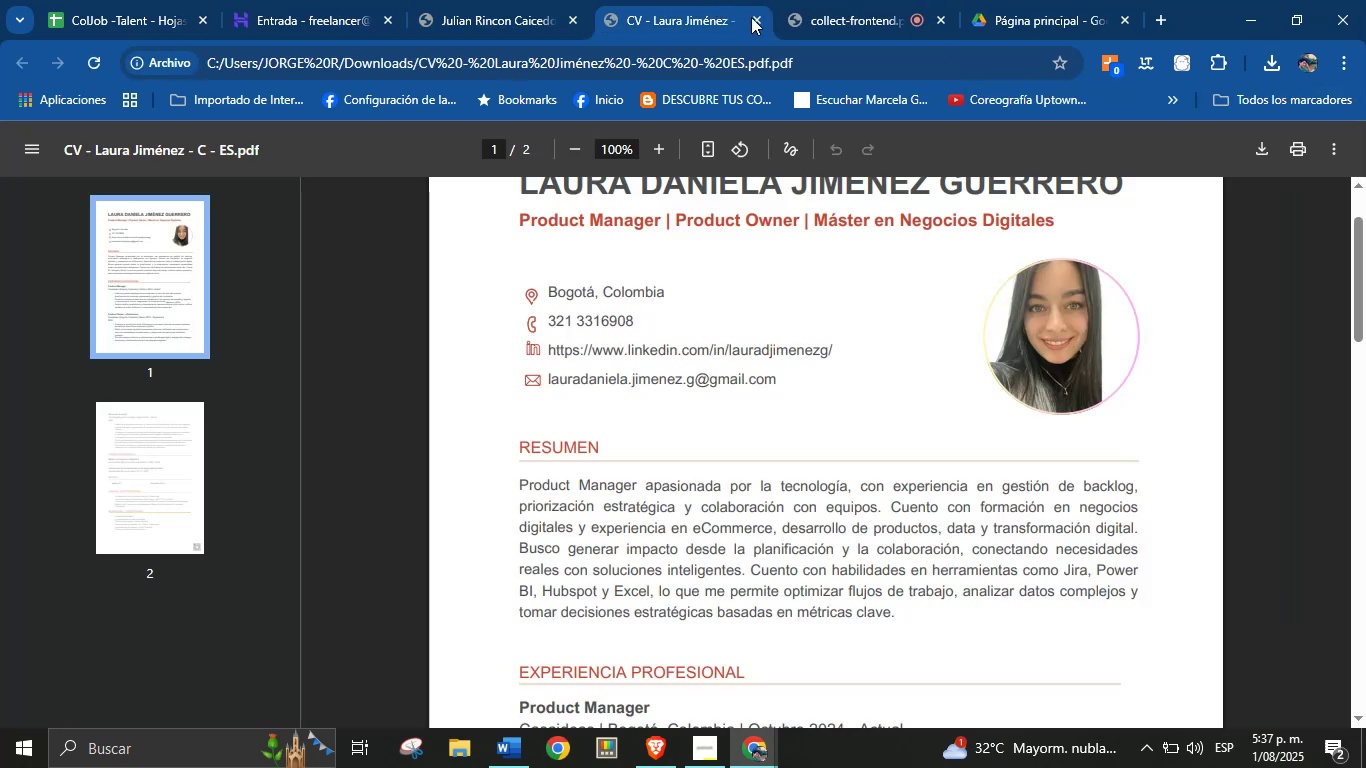 
left_click([752, 17])
 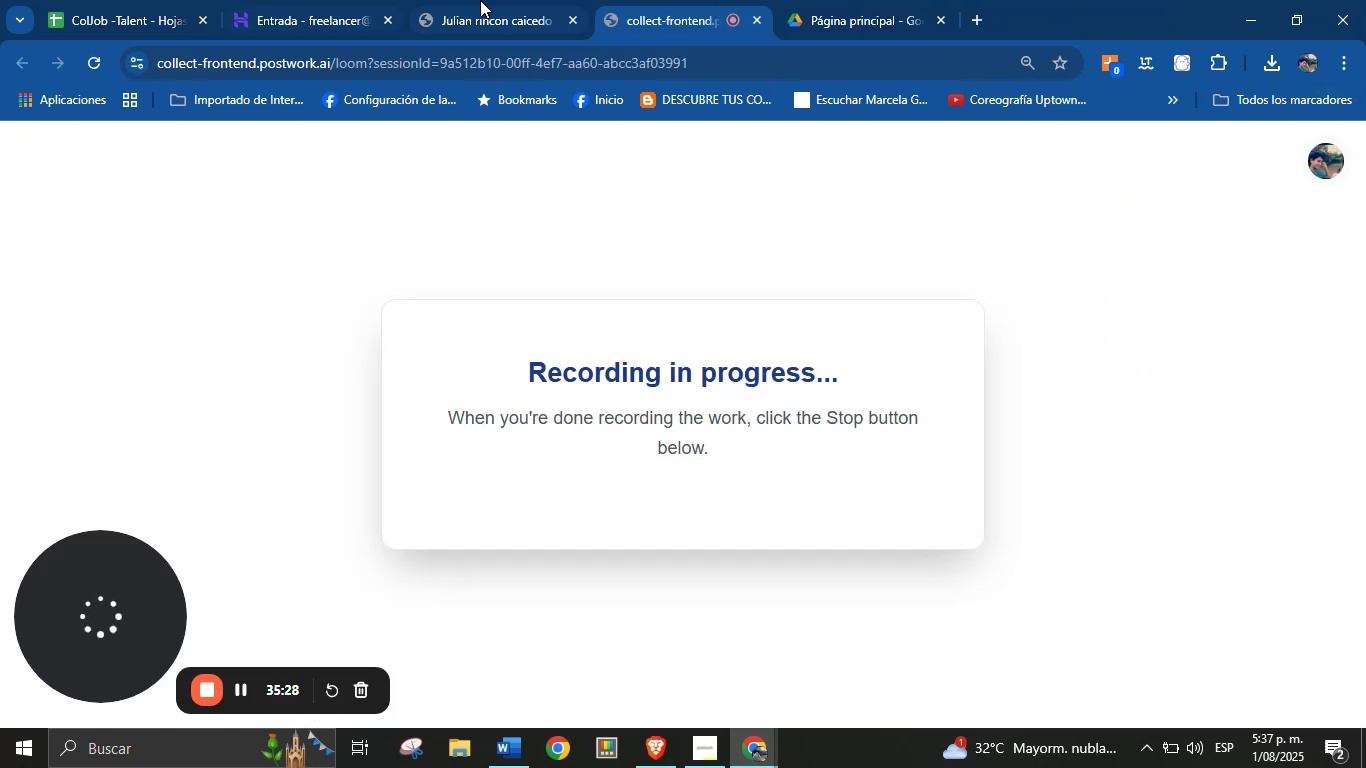 
left_click([491, 0])
 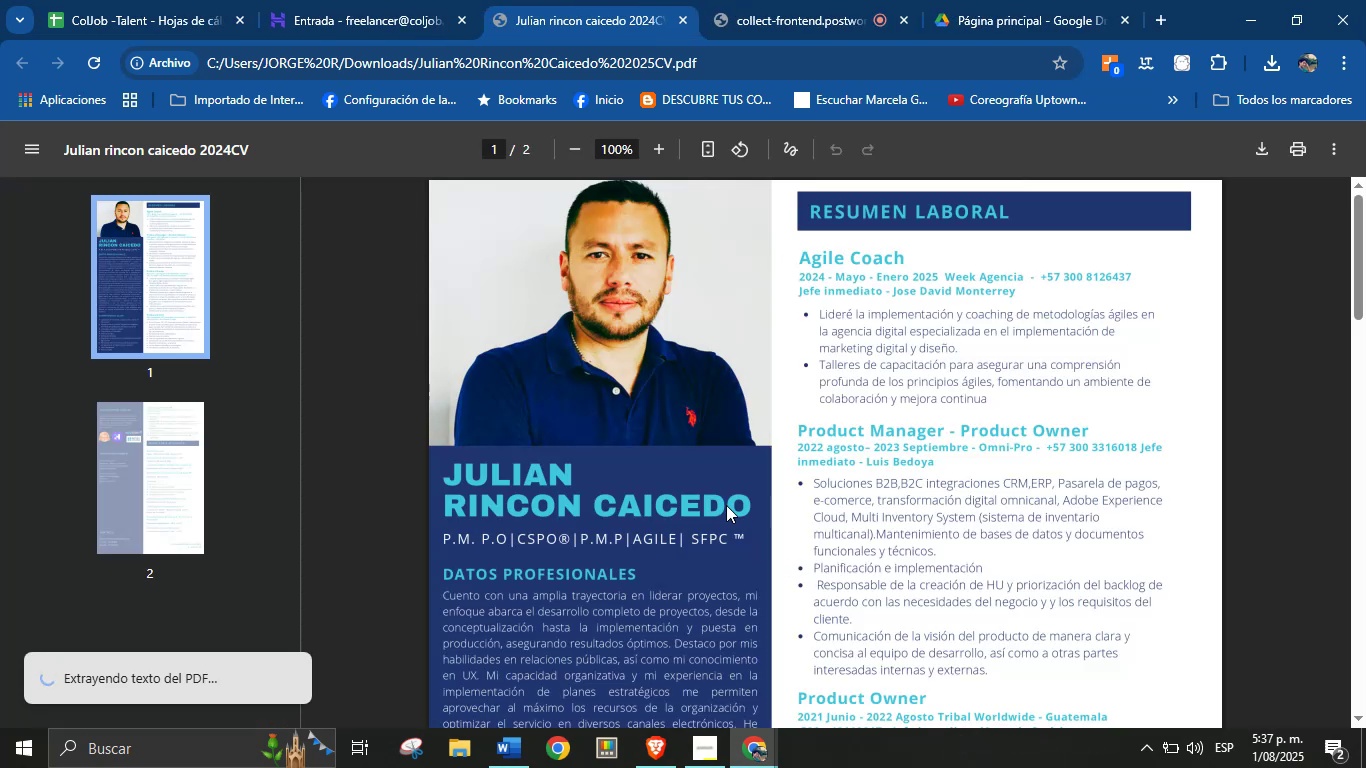 
left_click([317, 0])
 